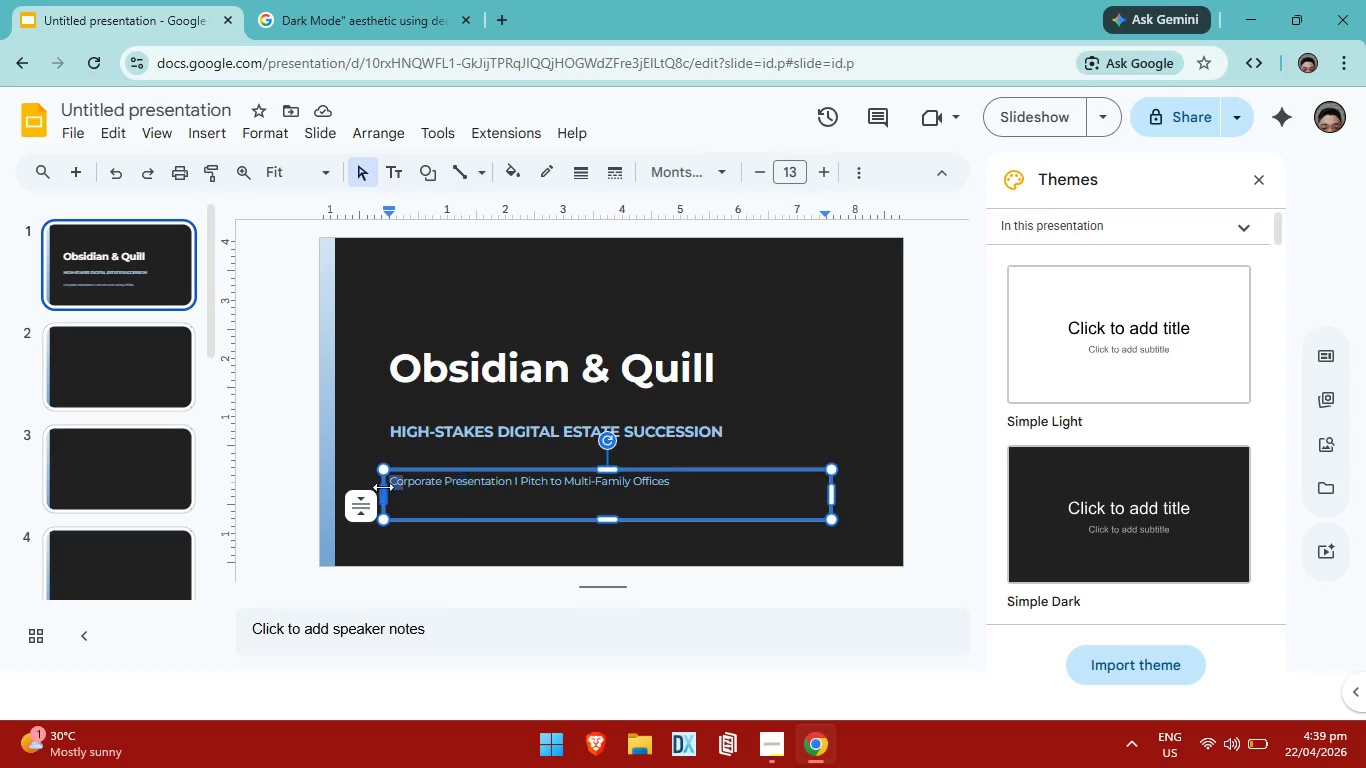 
left_click_drag(start_coordinate=[399, 487], to_coordinate=[383, 487])
 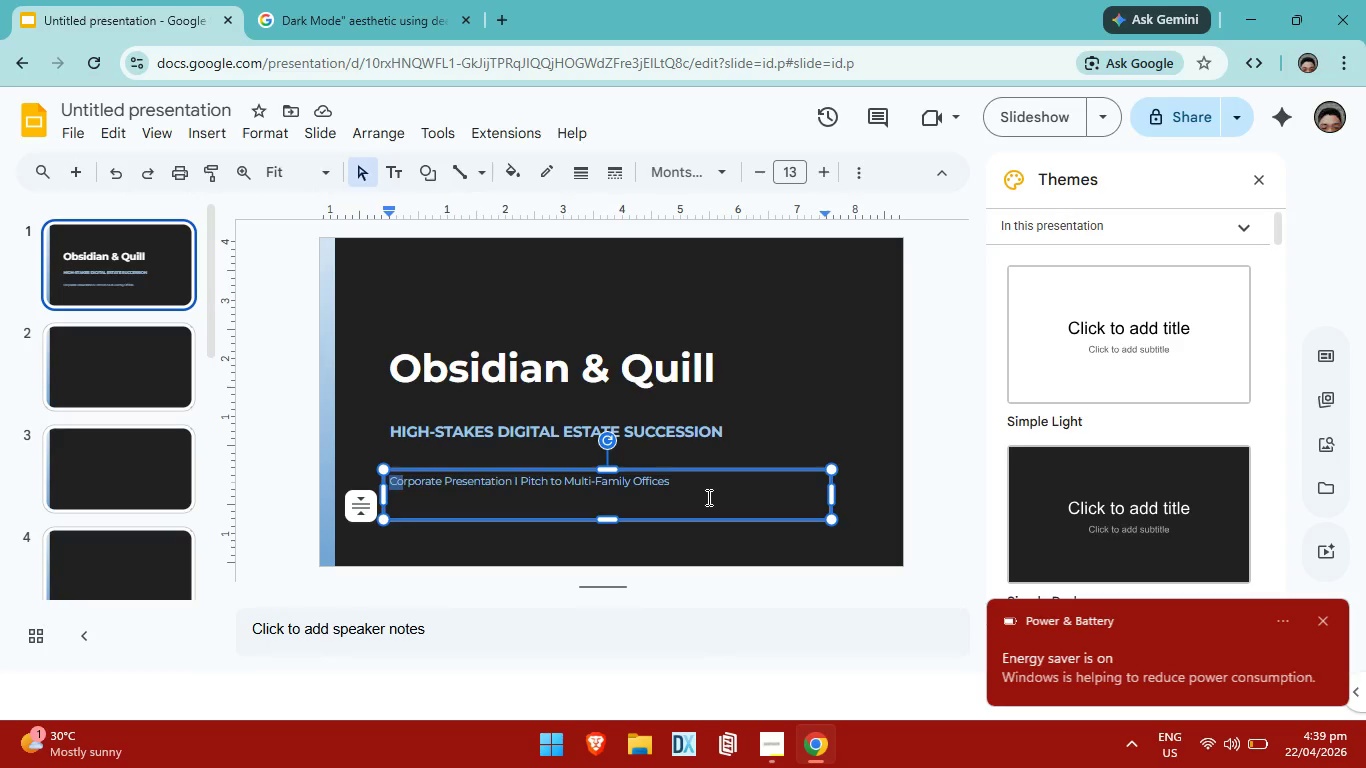 
left_click([707, 497])
 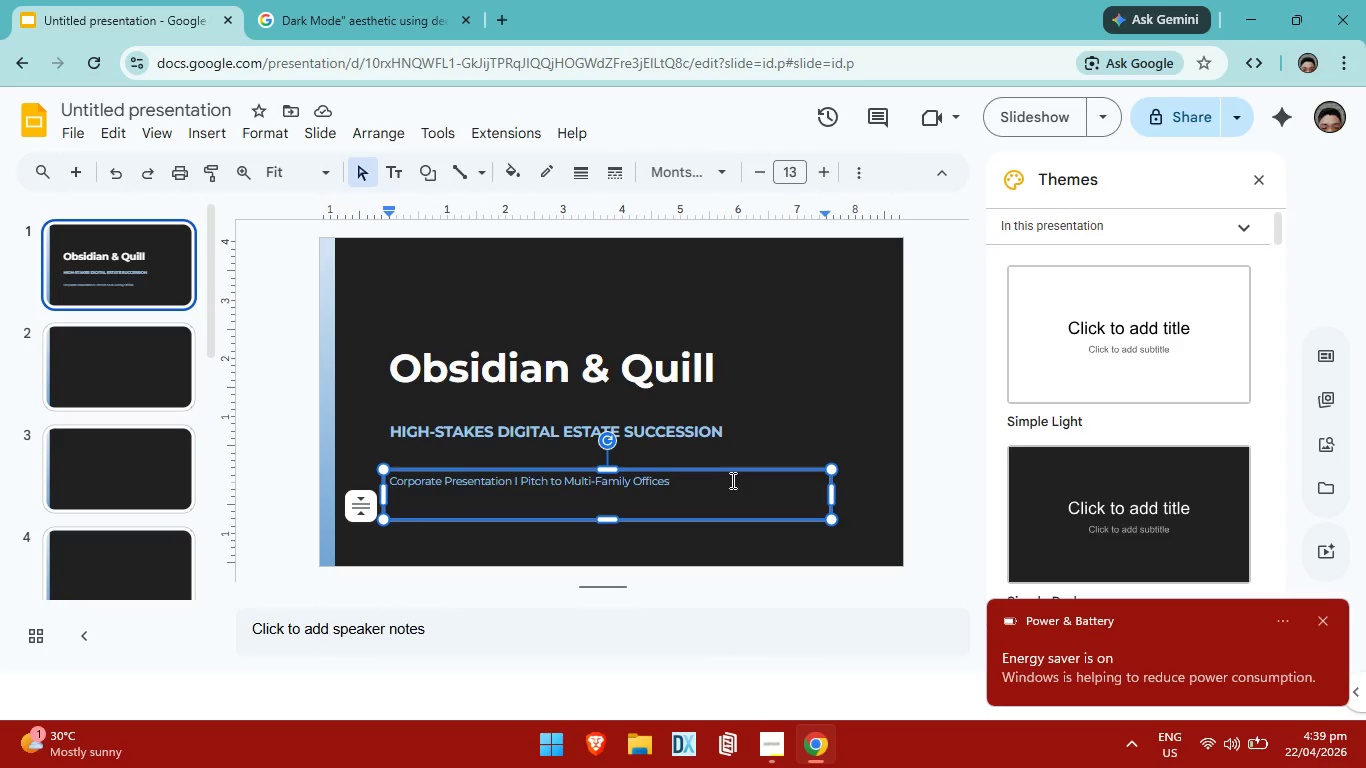 
left_click([699, 478])
 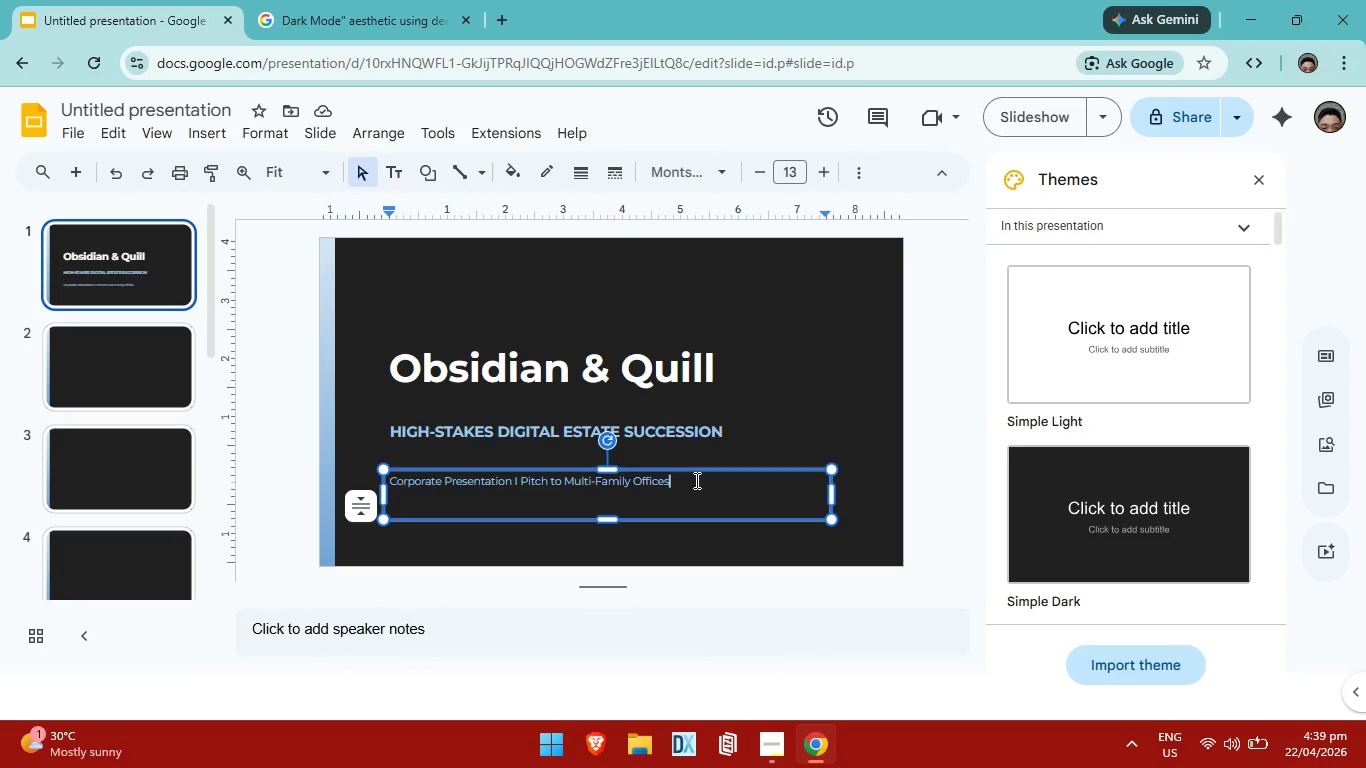 
left_click_drag(start_coordinate=[695, 480], to_coordinate=[685, 482])
 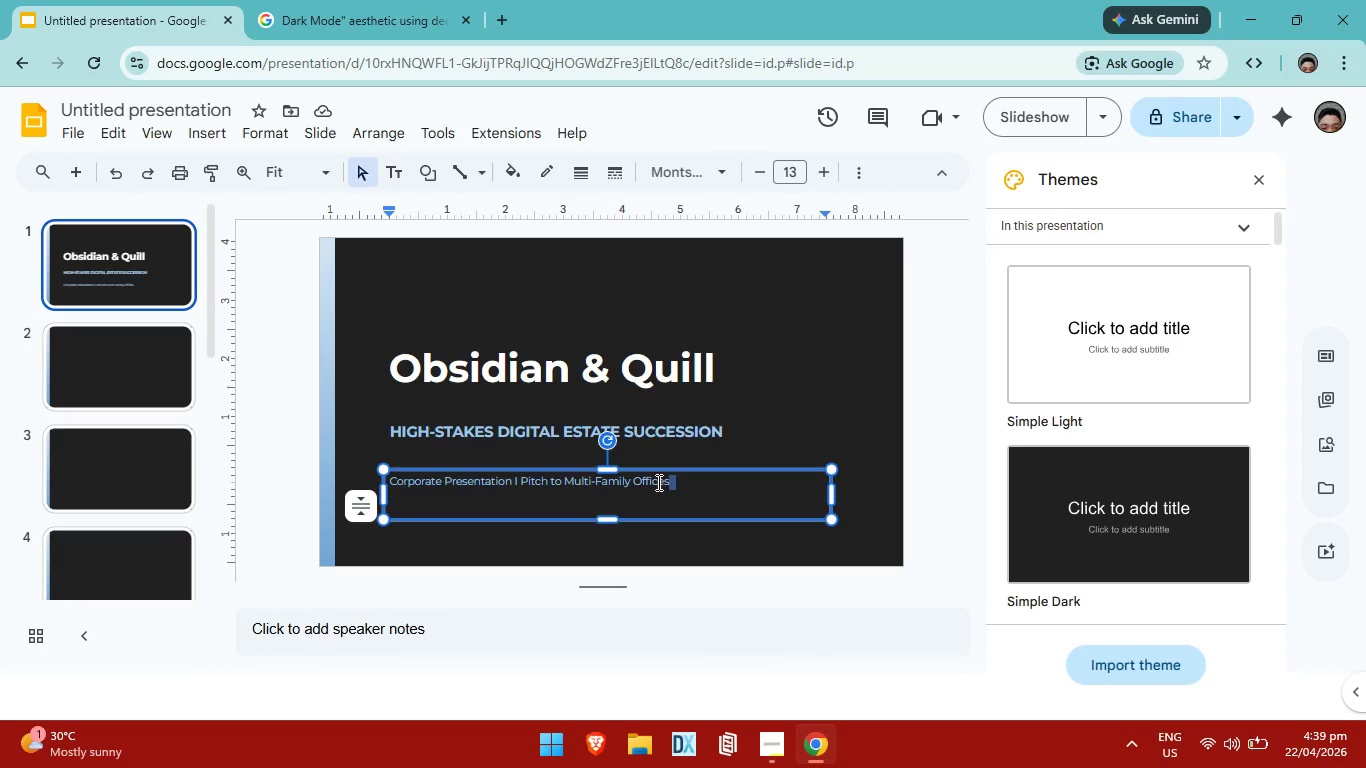 
left_click_drag(start_coordinate=[672, 482], to_coordinate=[429, 491])
 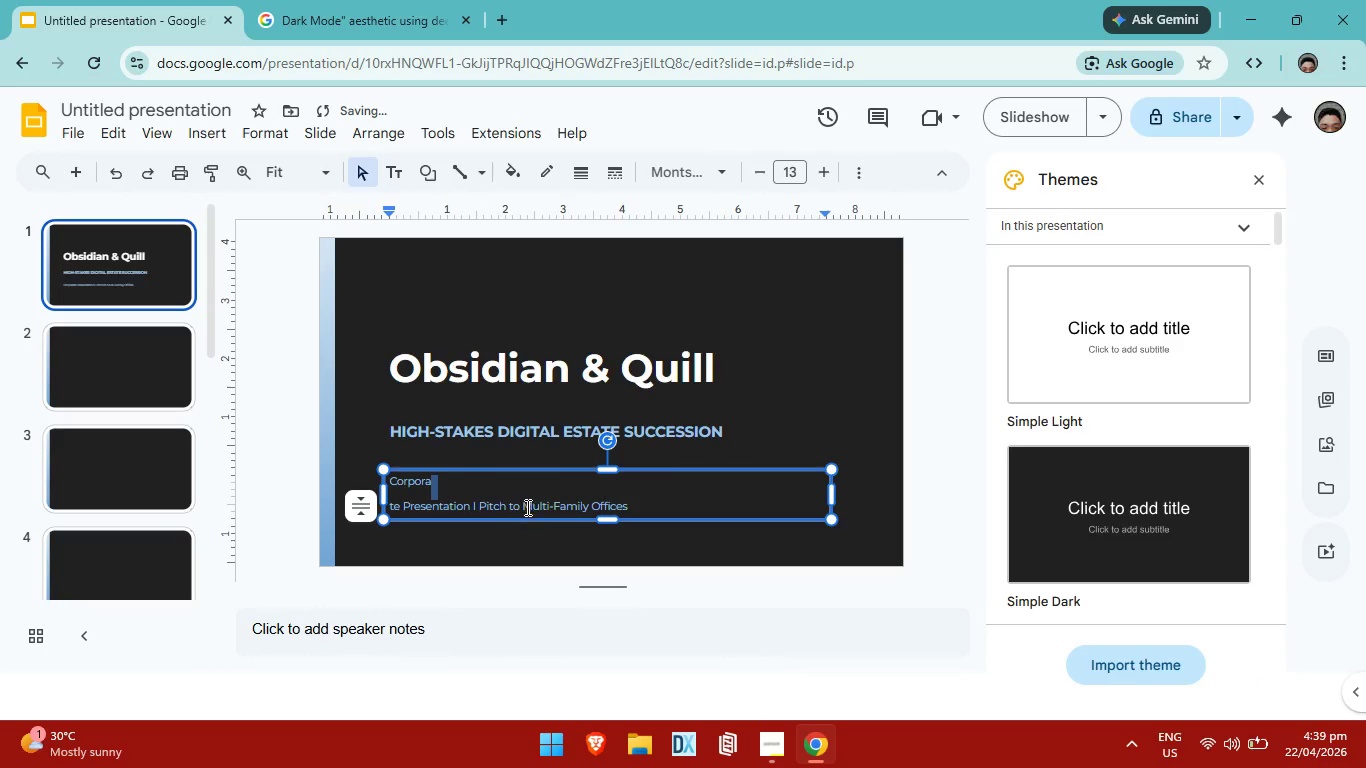 
key(Control+ControlLeft)
 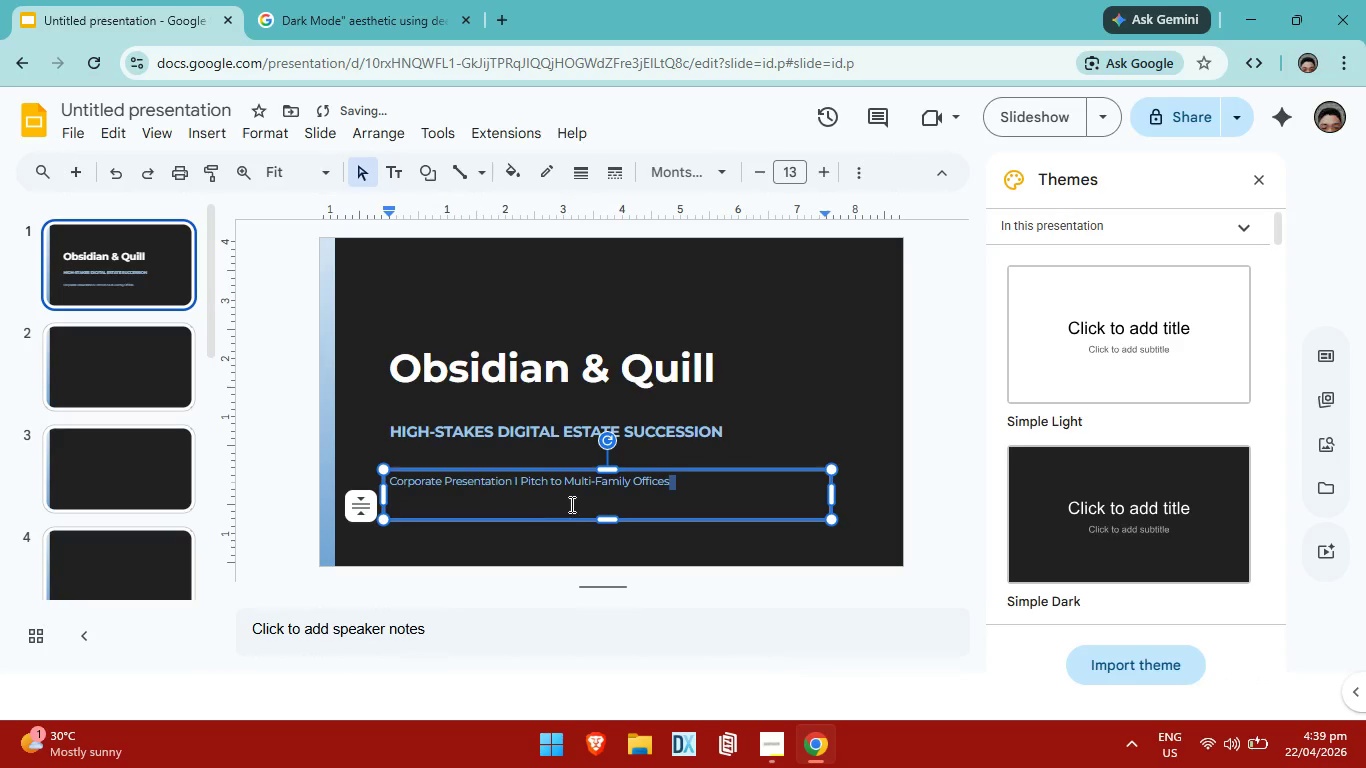 
key(Control+Z)
 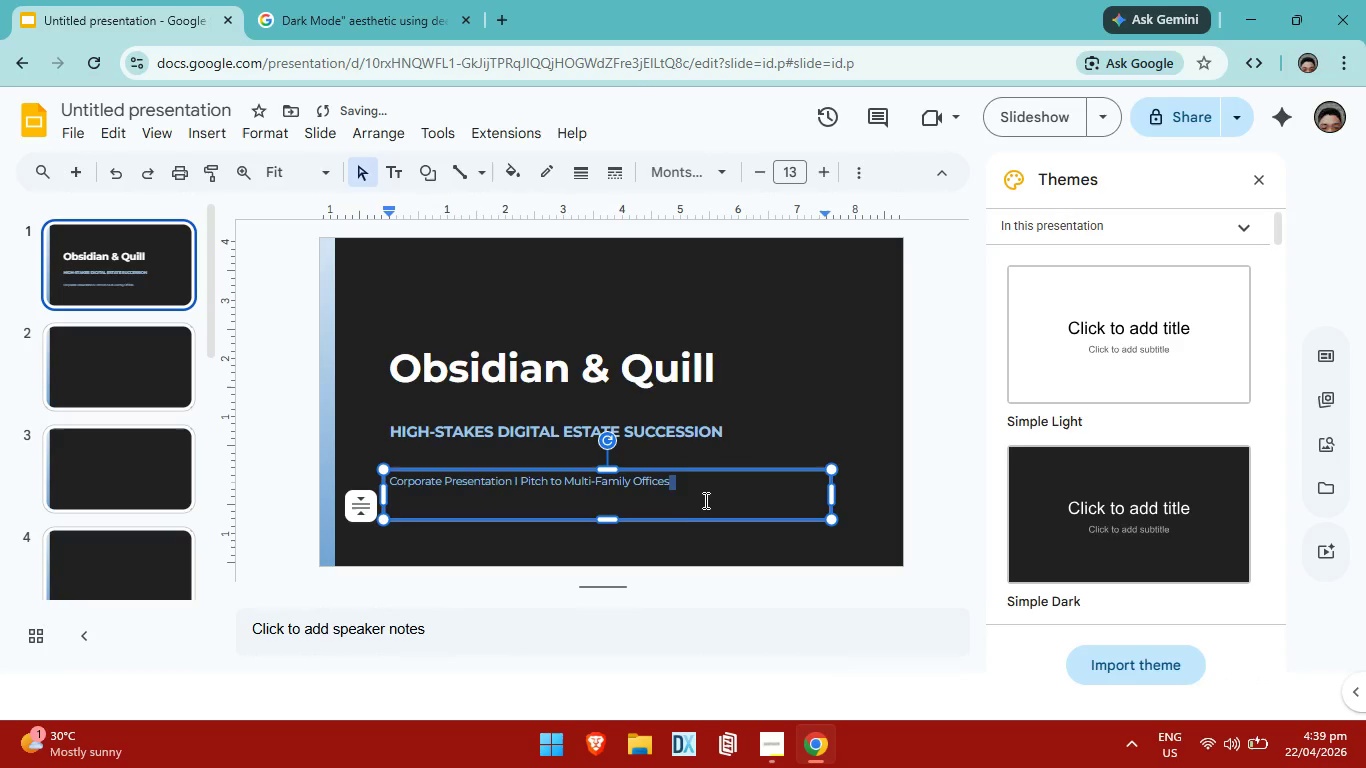 
left_click([704, 500])
 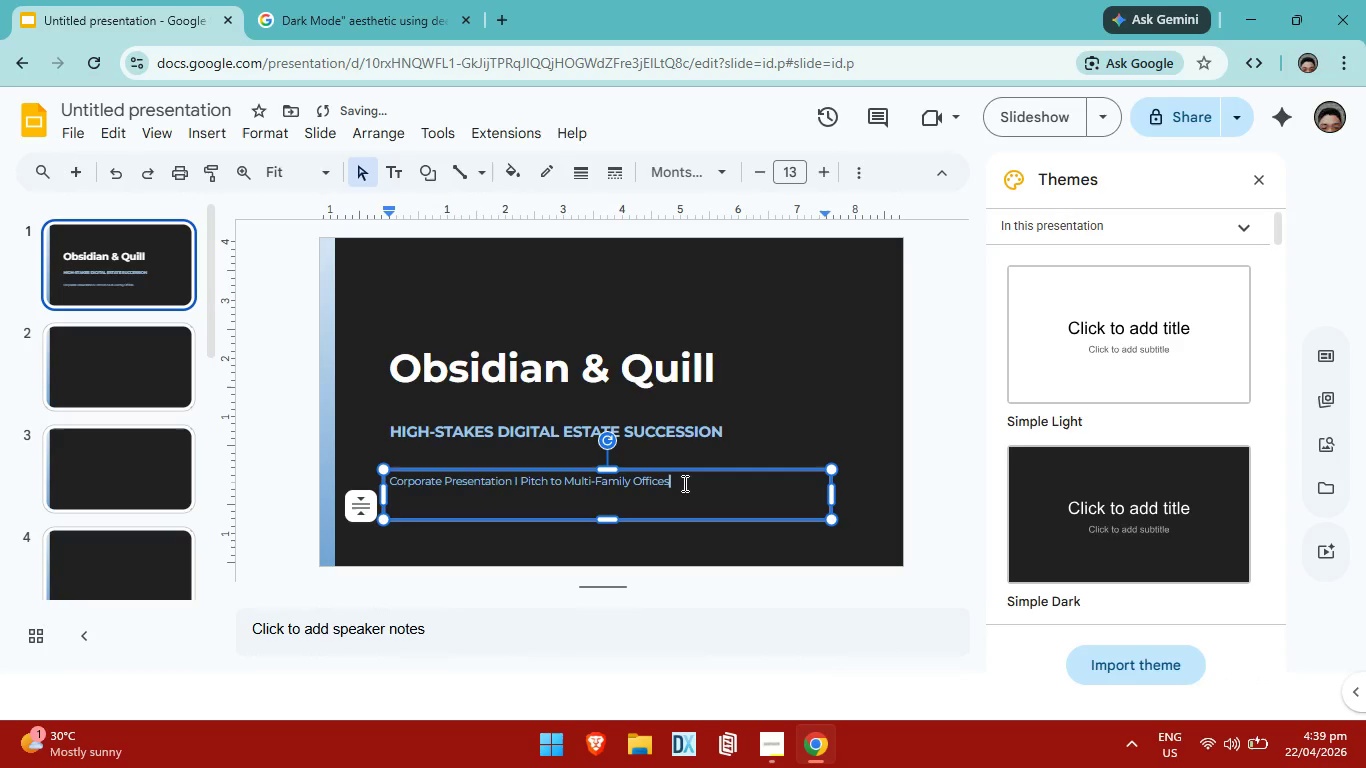 
left_click_drag(start_coordinate=[684, 483], to_coordinate=[395, 487])
 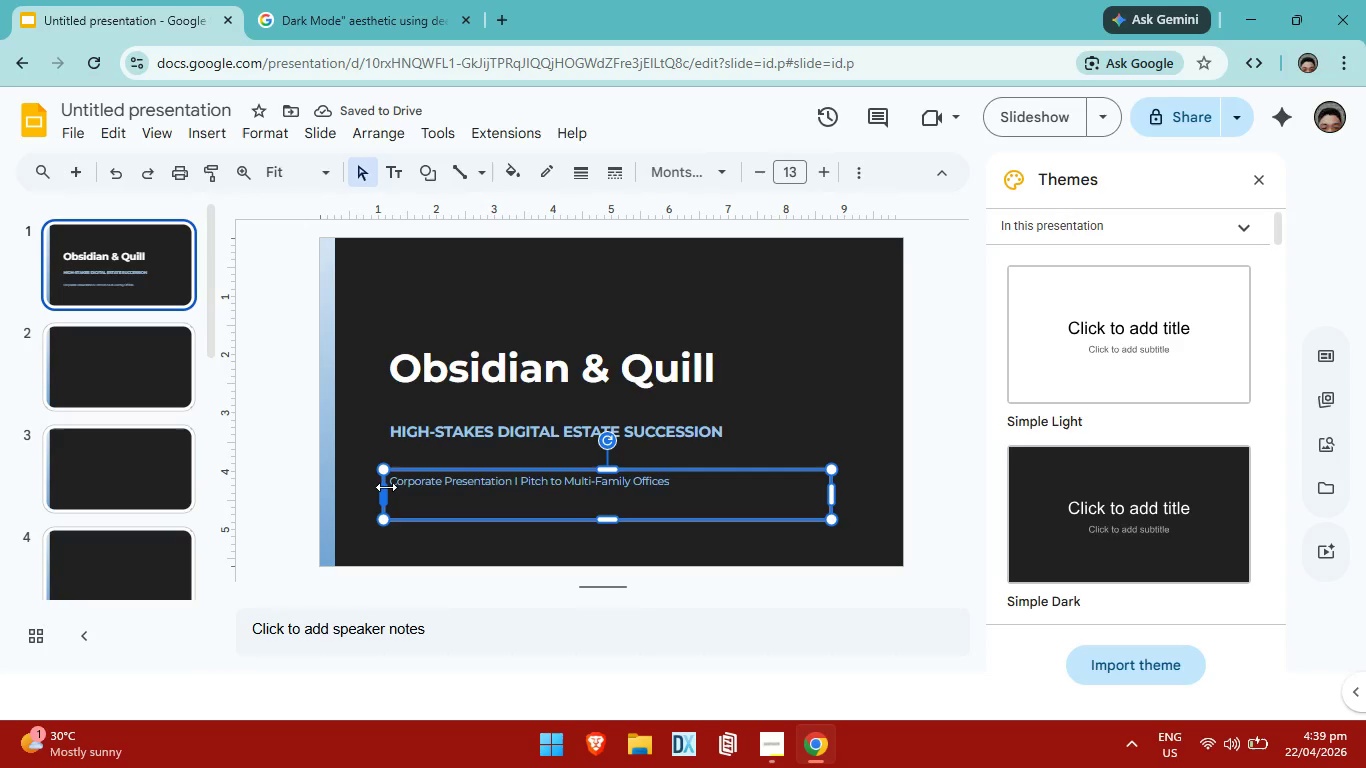 
left_click([386, 487])
 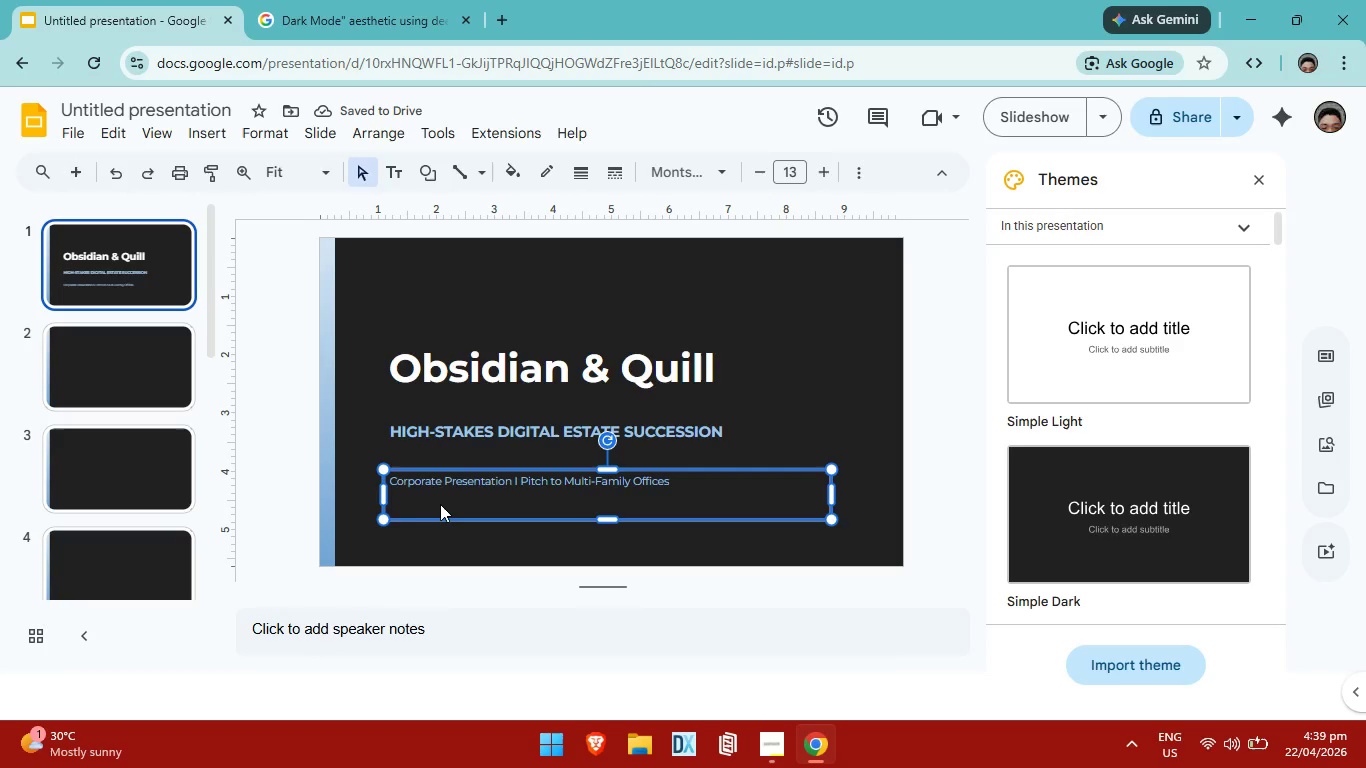 
left_click([440, 504])
 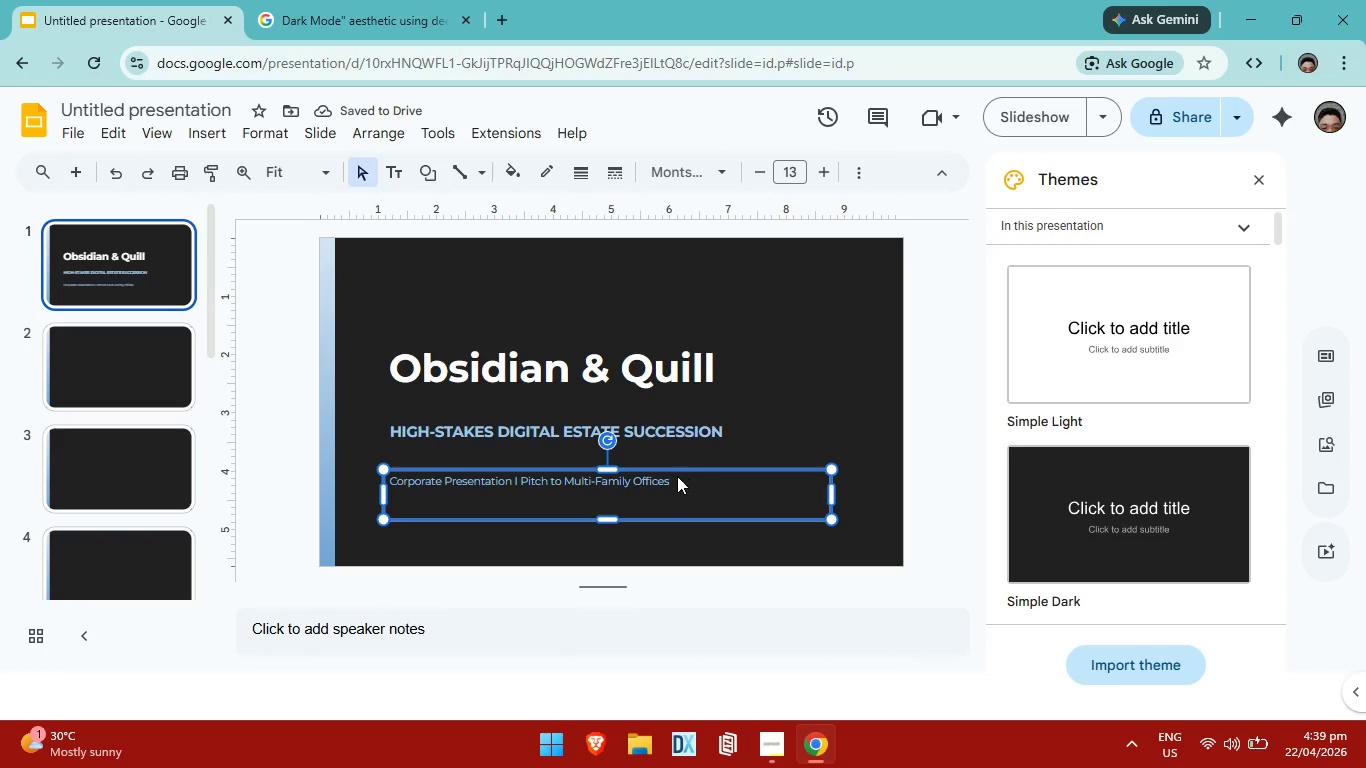 
double_click([677, 476])
 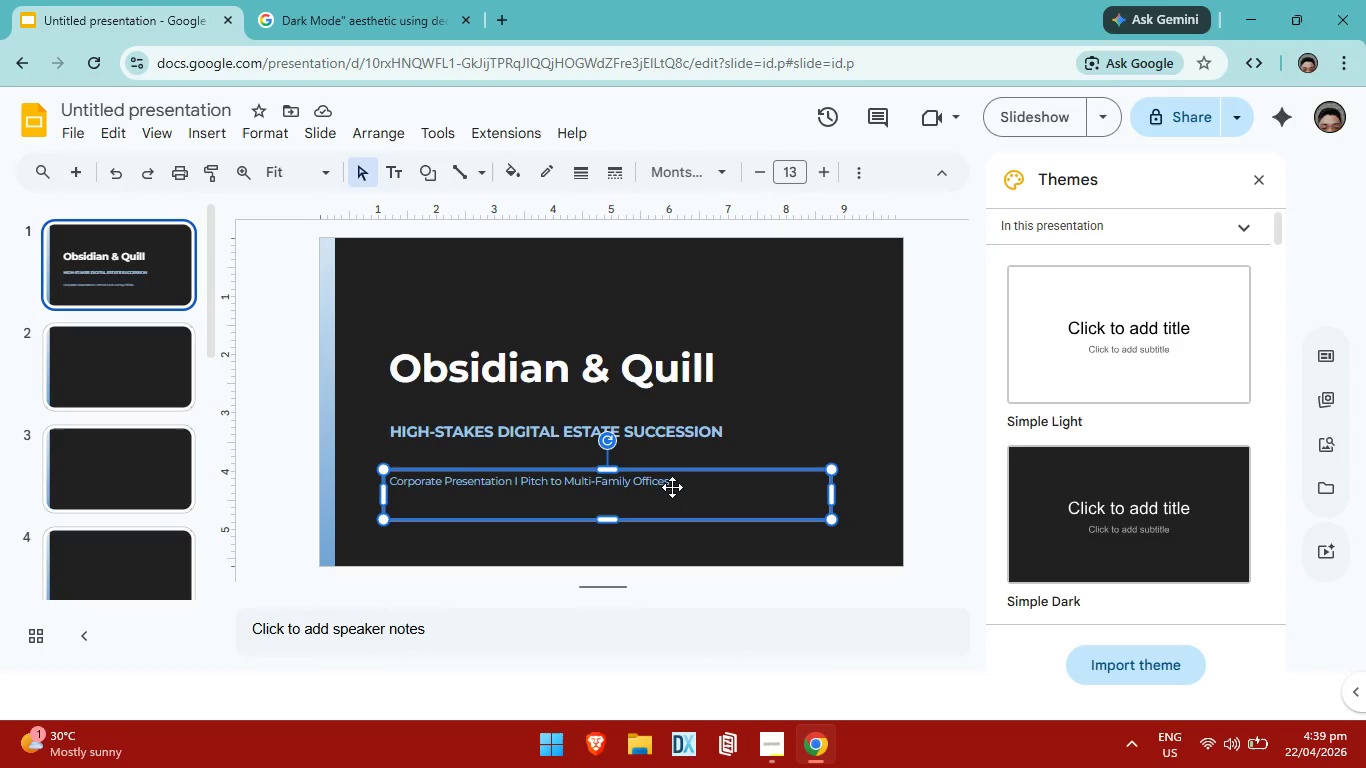 
left_click([672, 487])
 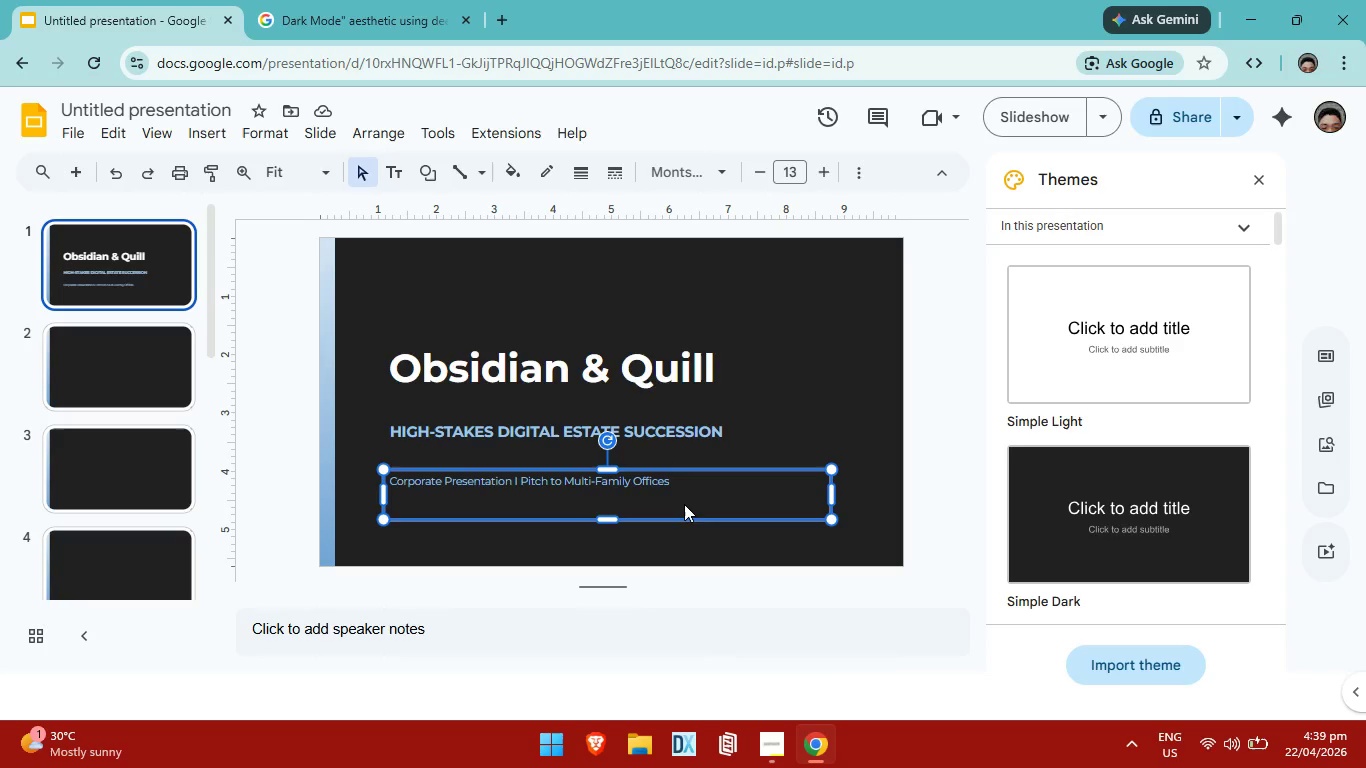 
left_click([684, 504])
 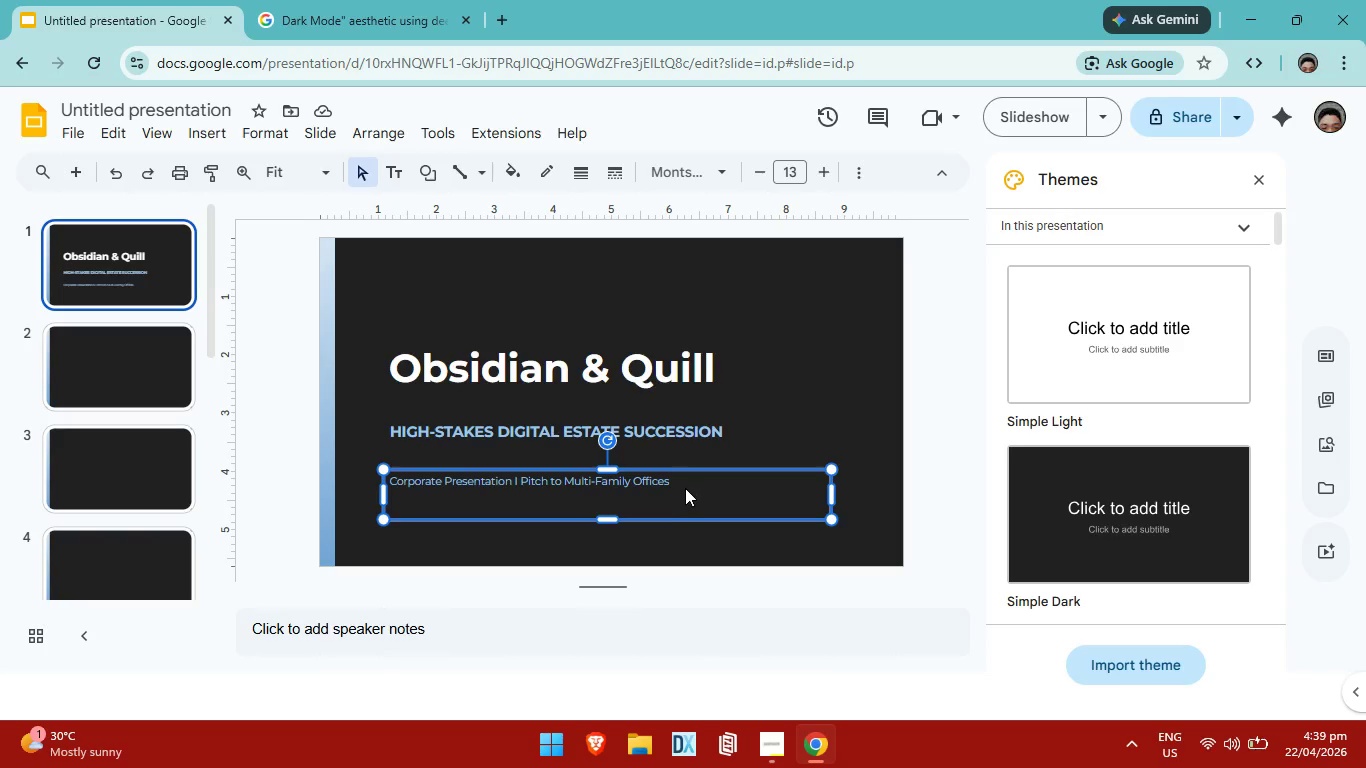 
left_click([685, 488])
 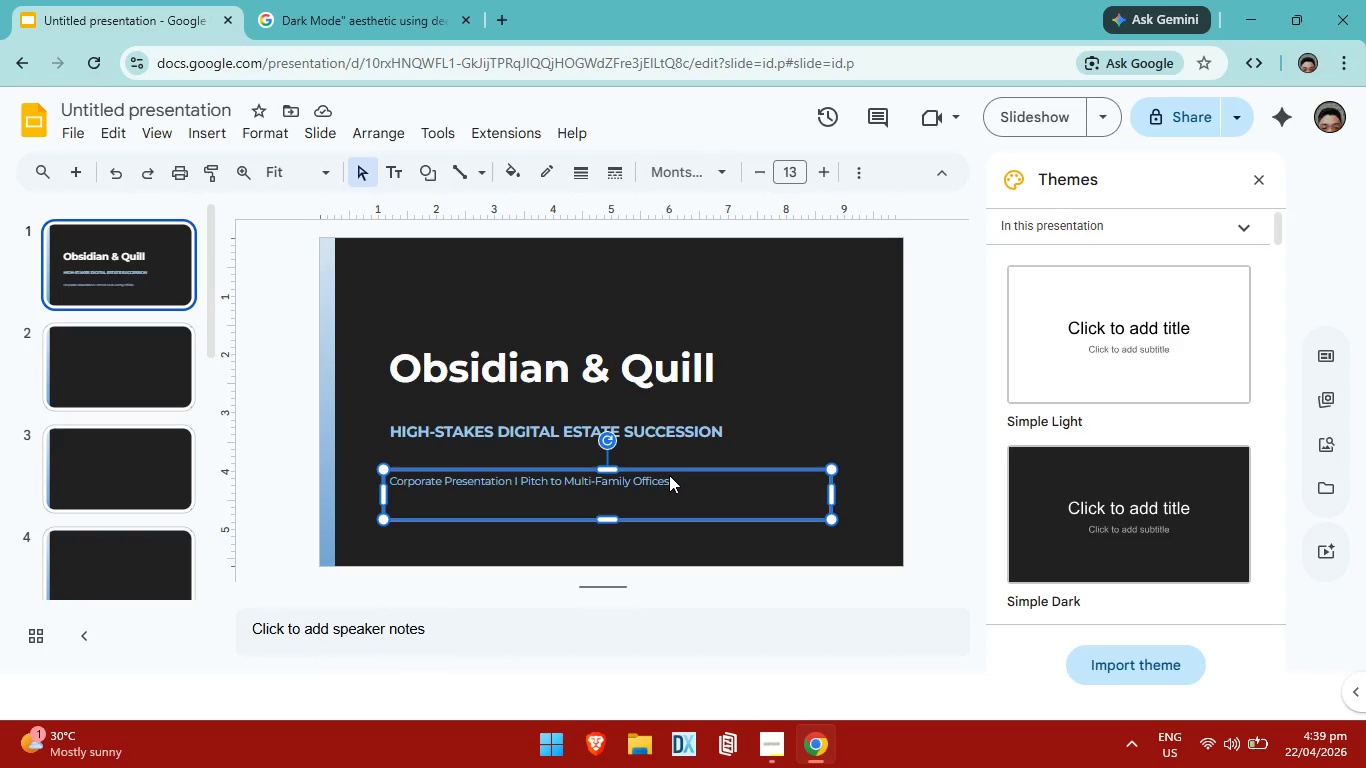 
left_click([669, 475])
 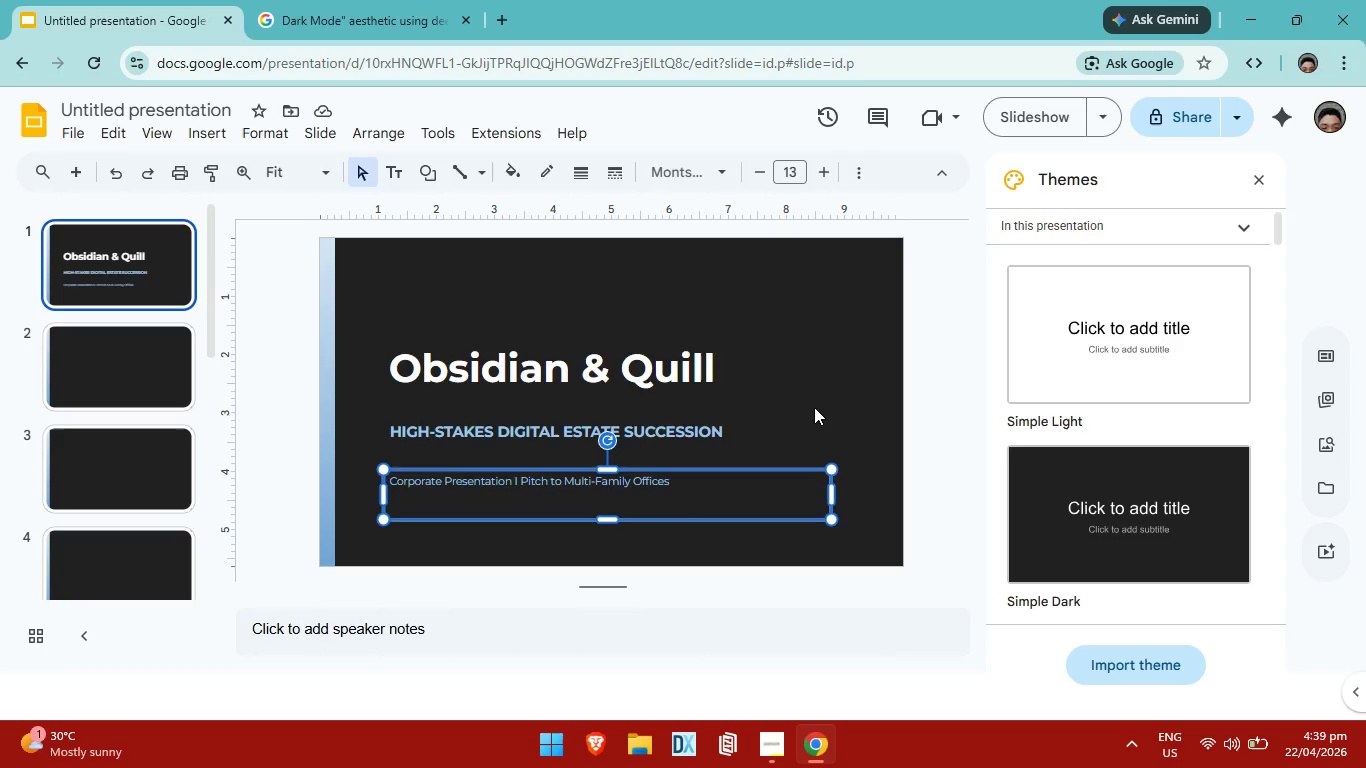 
left_click([816, 407])
 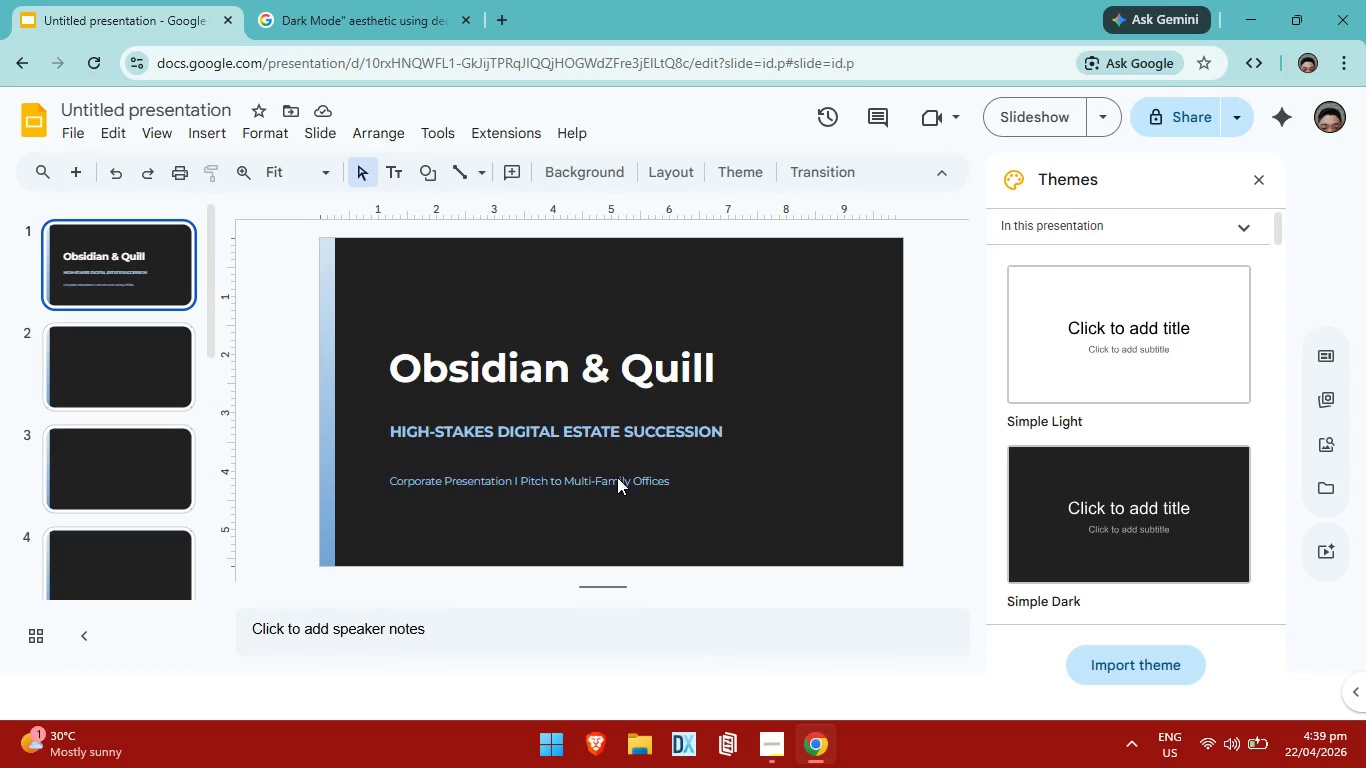 
left_click([617, 477])
 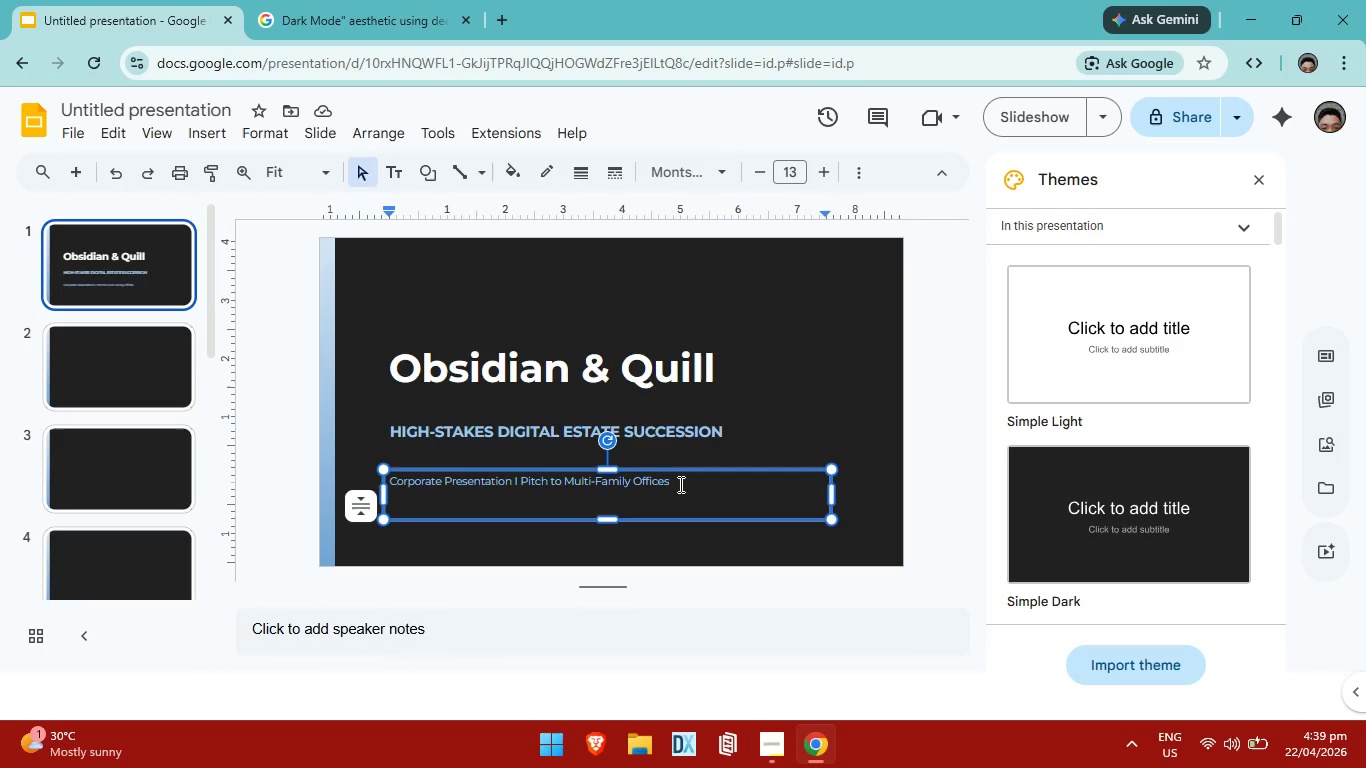 
left_click([679, 484])
 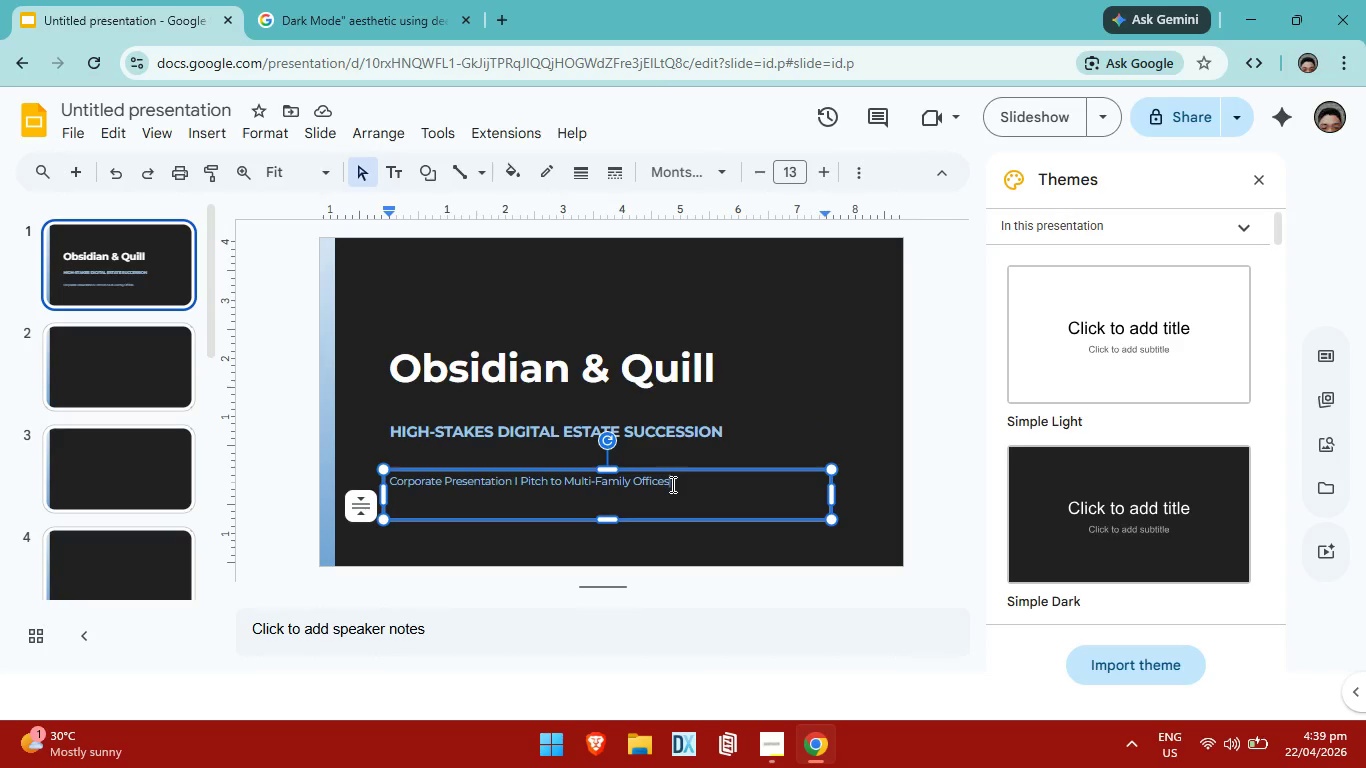 
left_click_drag(start_coordinate=[671, 484], to_coordinate=[385, 490])
 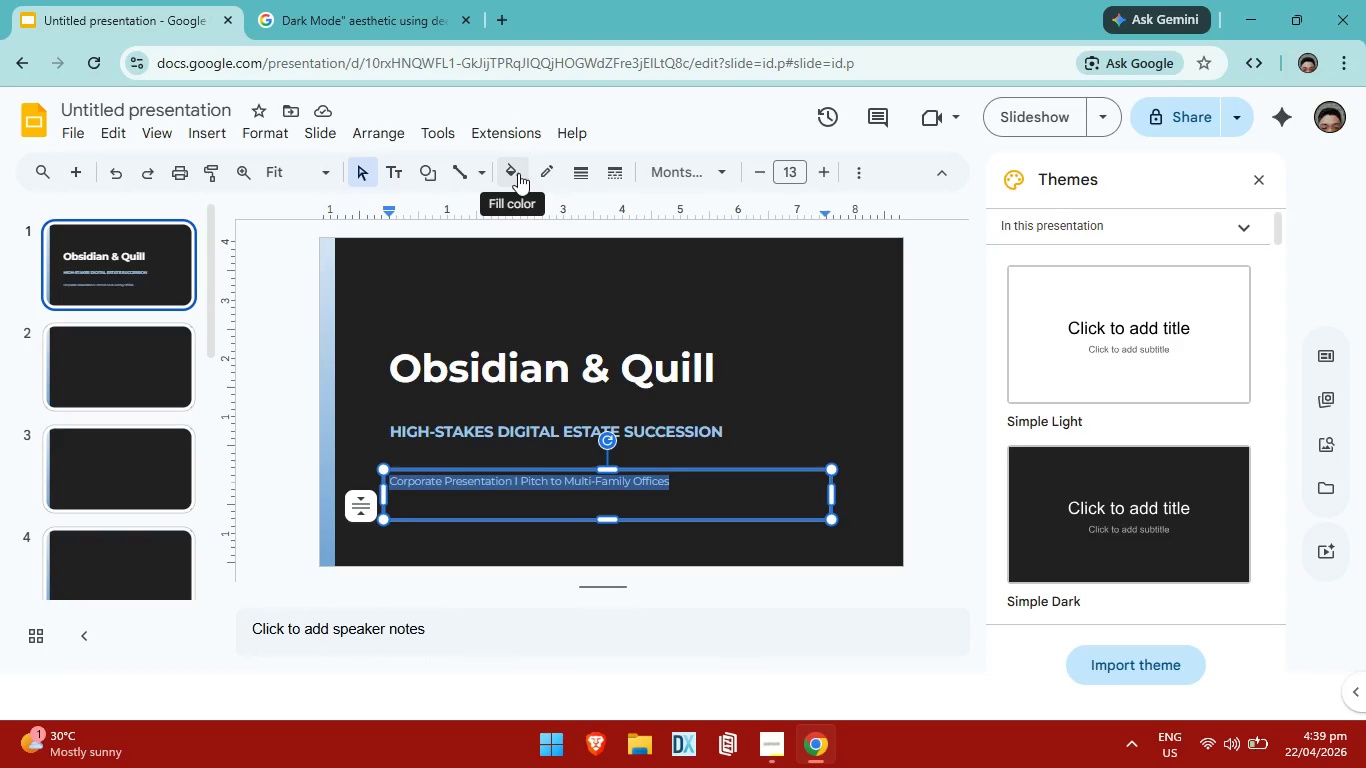 
wait(7.8)
 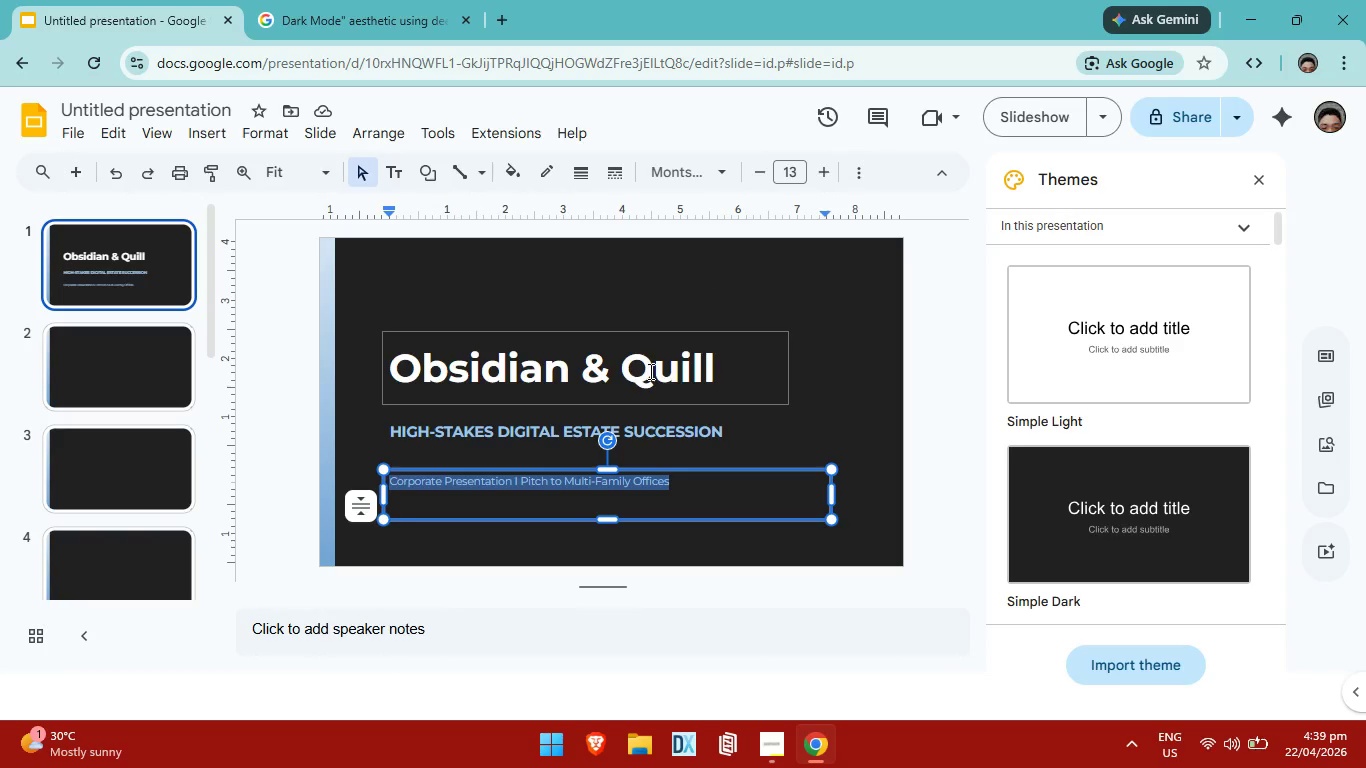 
left_click([864, 170])
 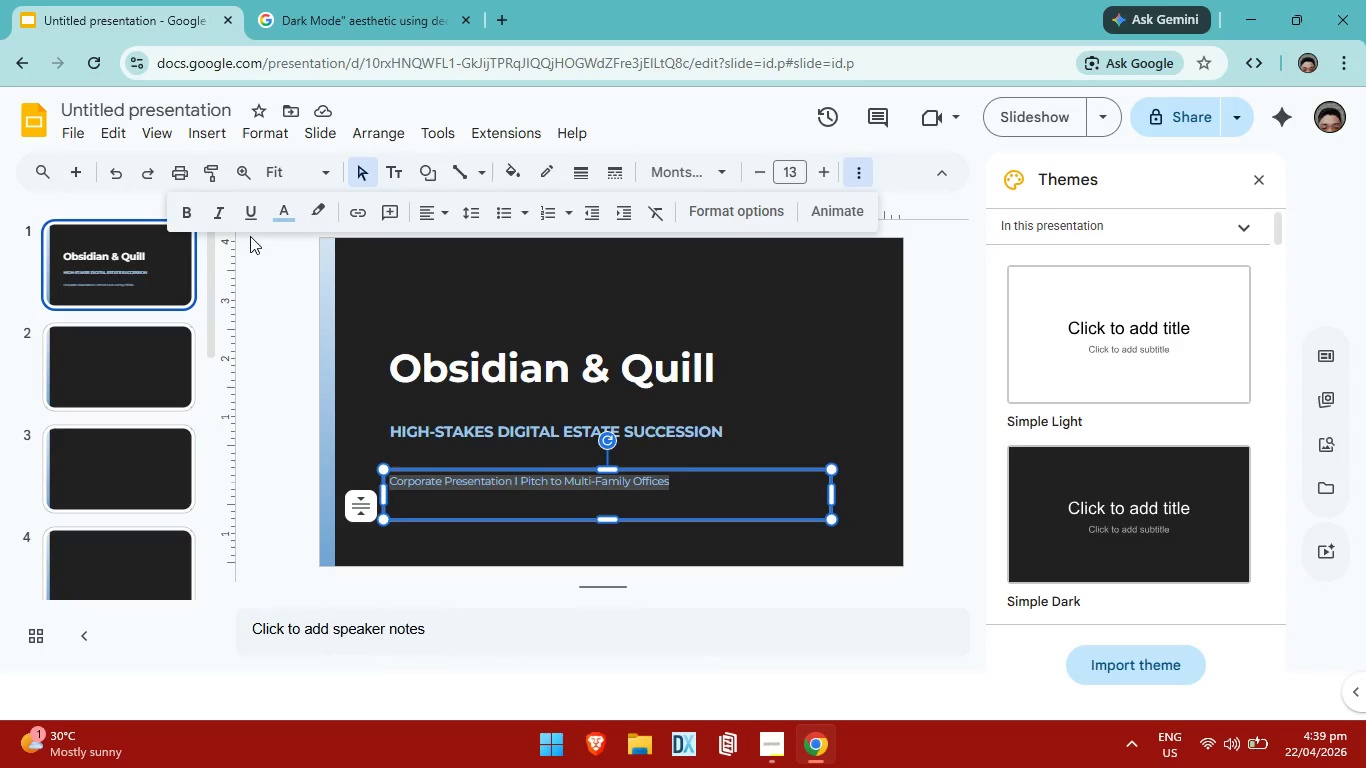 
left_click([297, 218])
 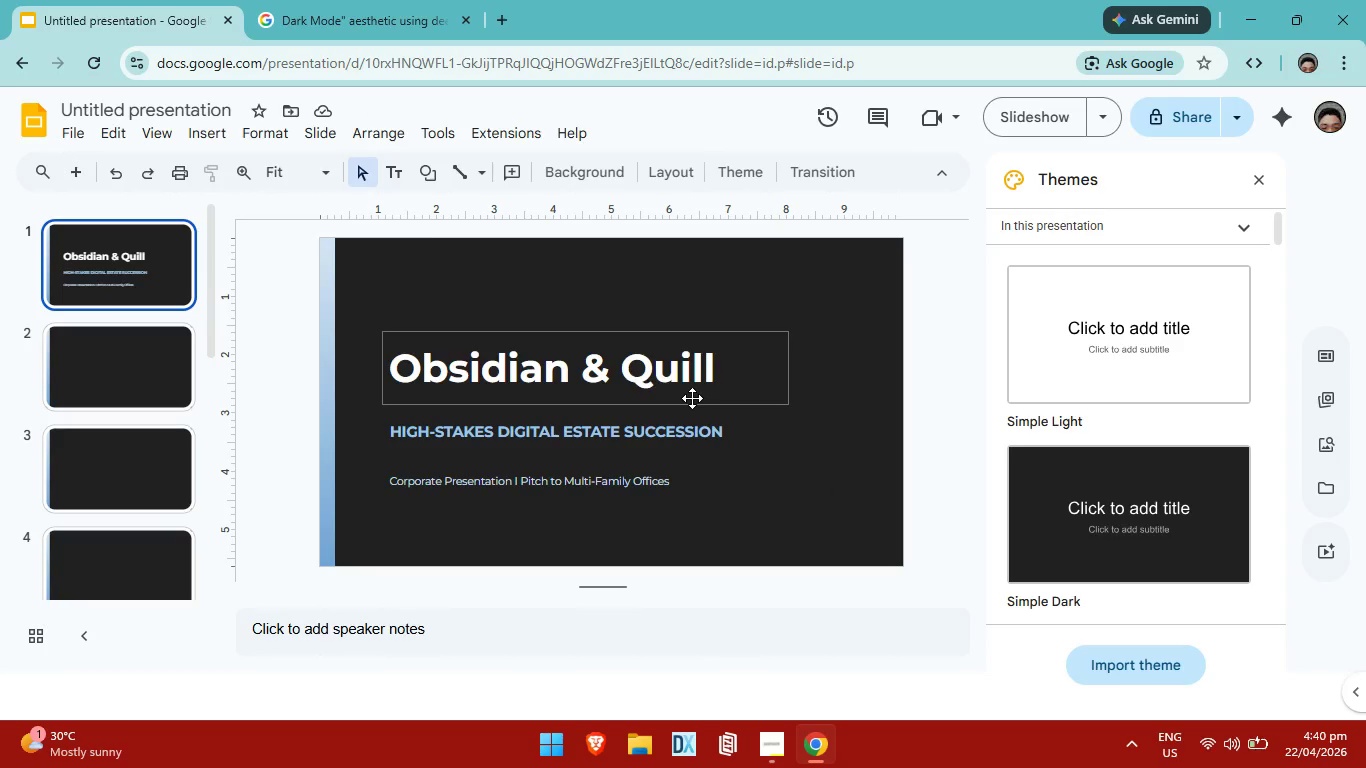 
wait(15.42)
 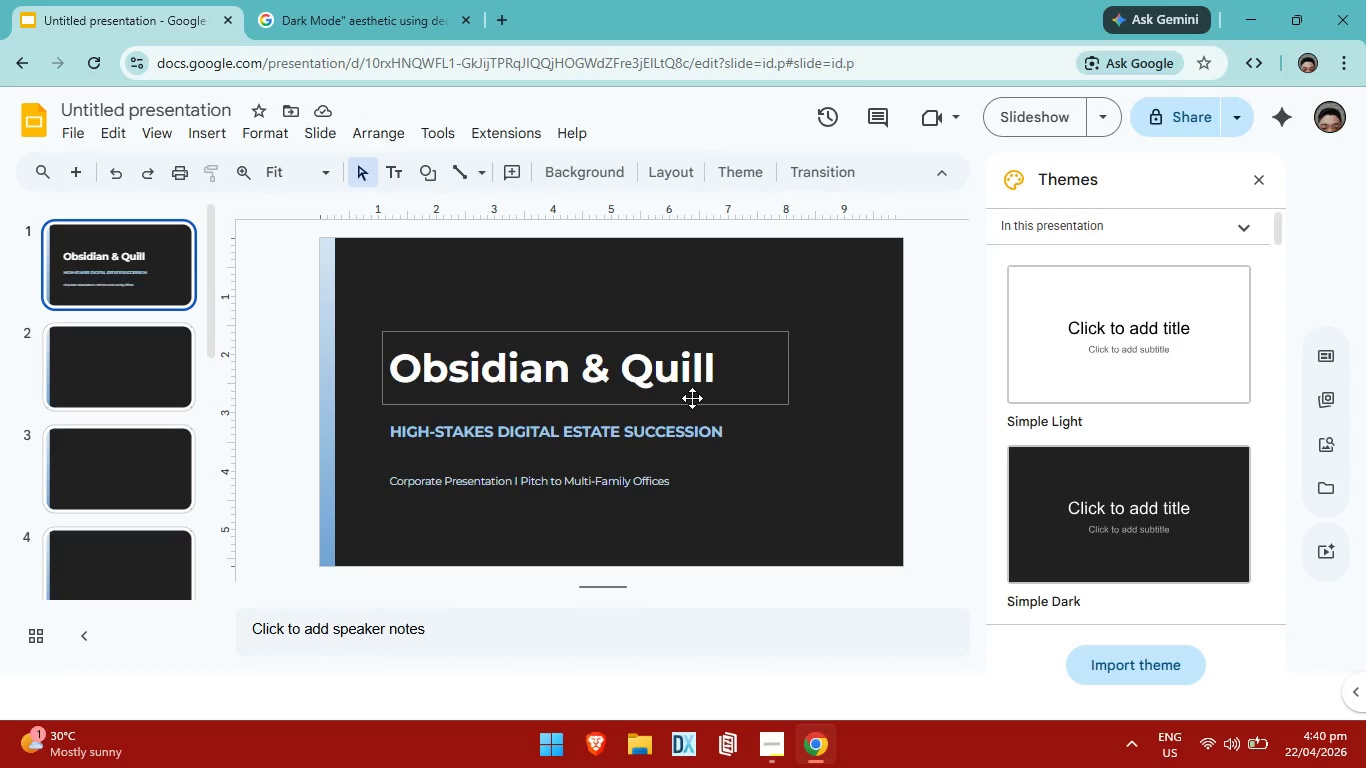 
left_click([687, 375])
 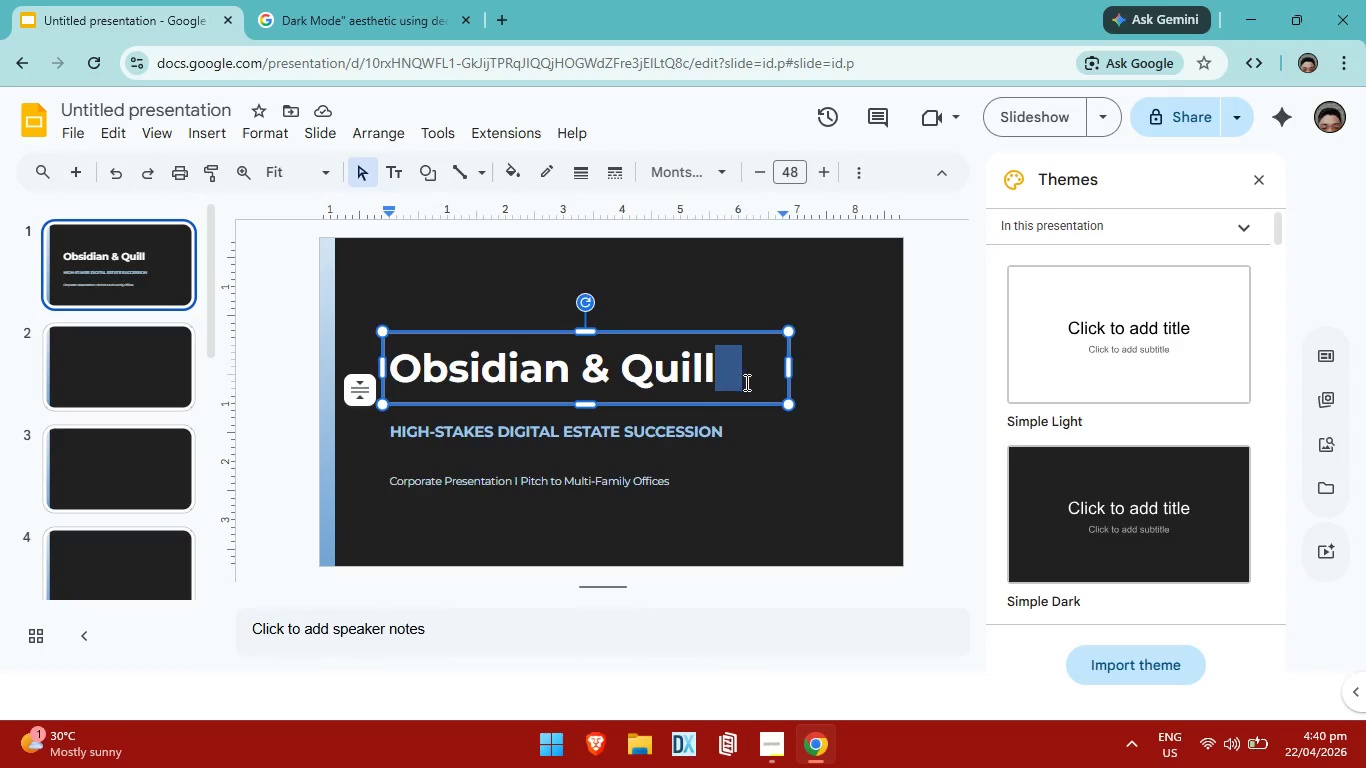 
left_click([773, 389])
 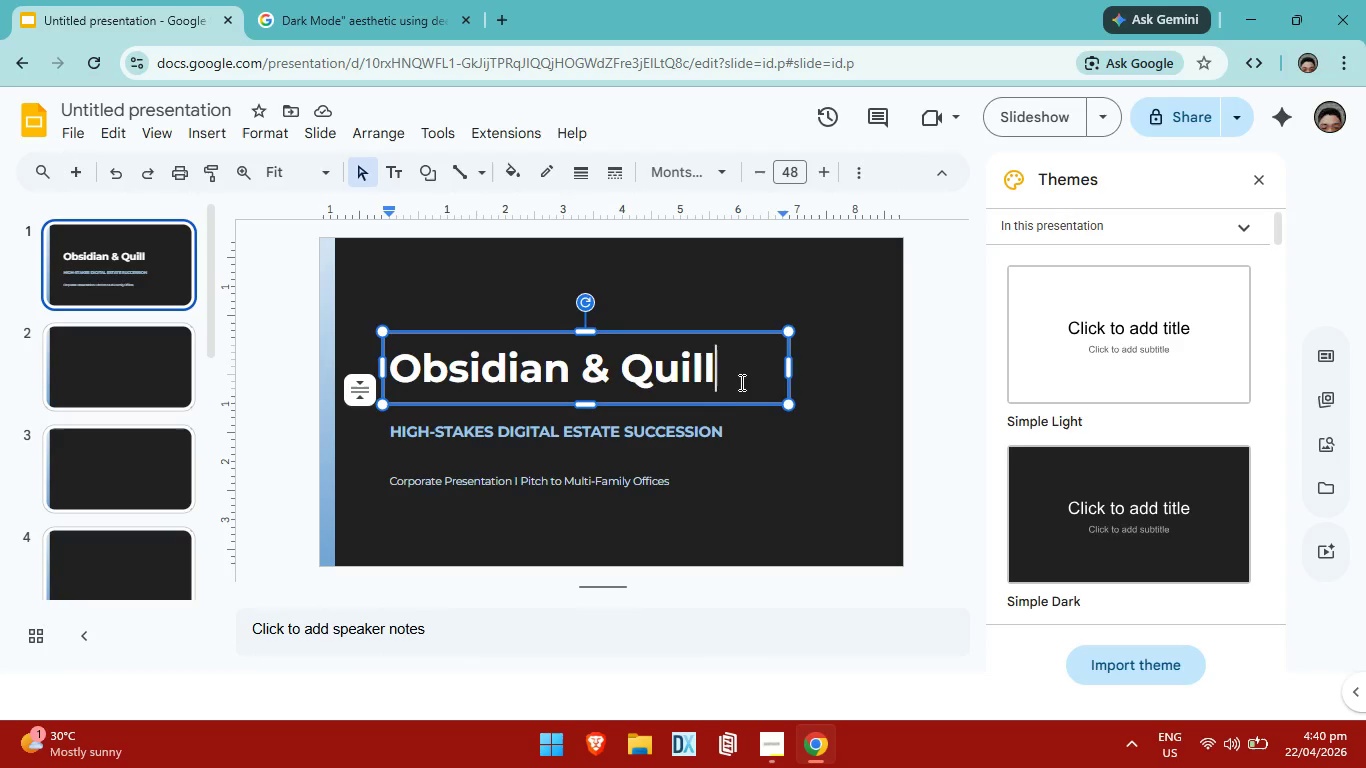 
left_click_drag(start_coordinate=[738, 377], to_coordinate=[394, 374])
 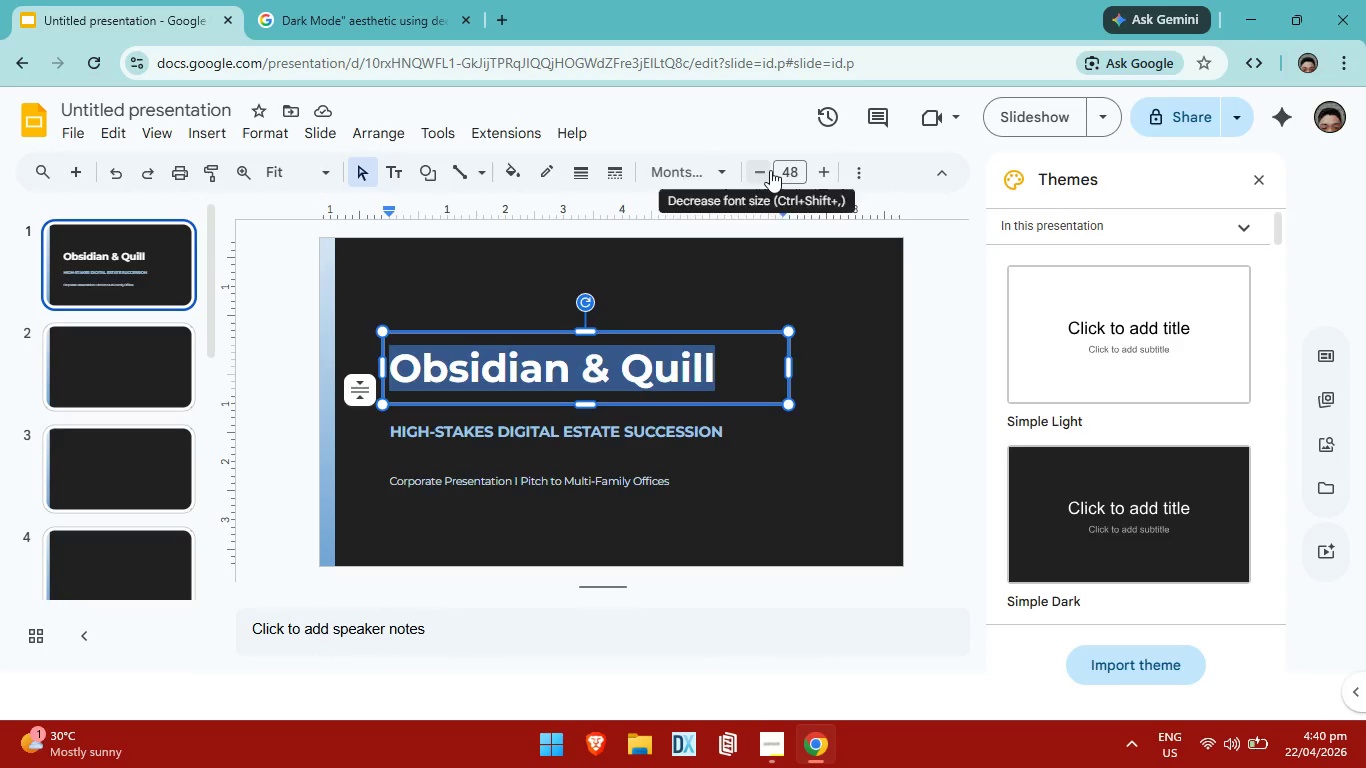 
left_click([770, 170])
 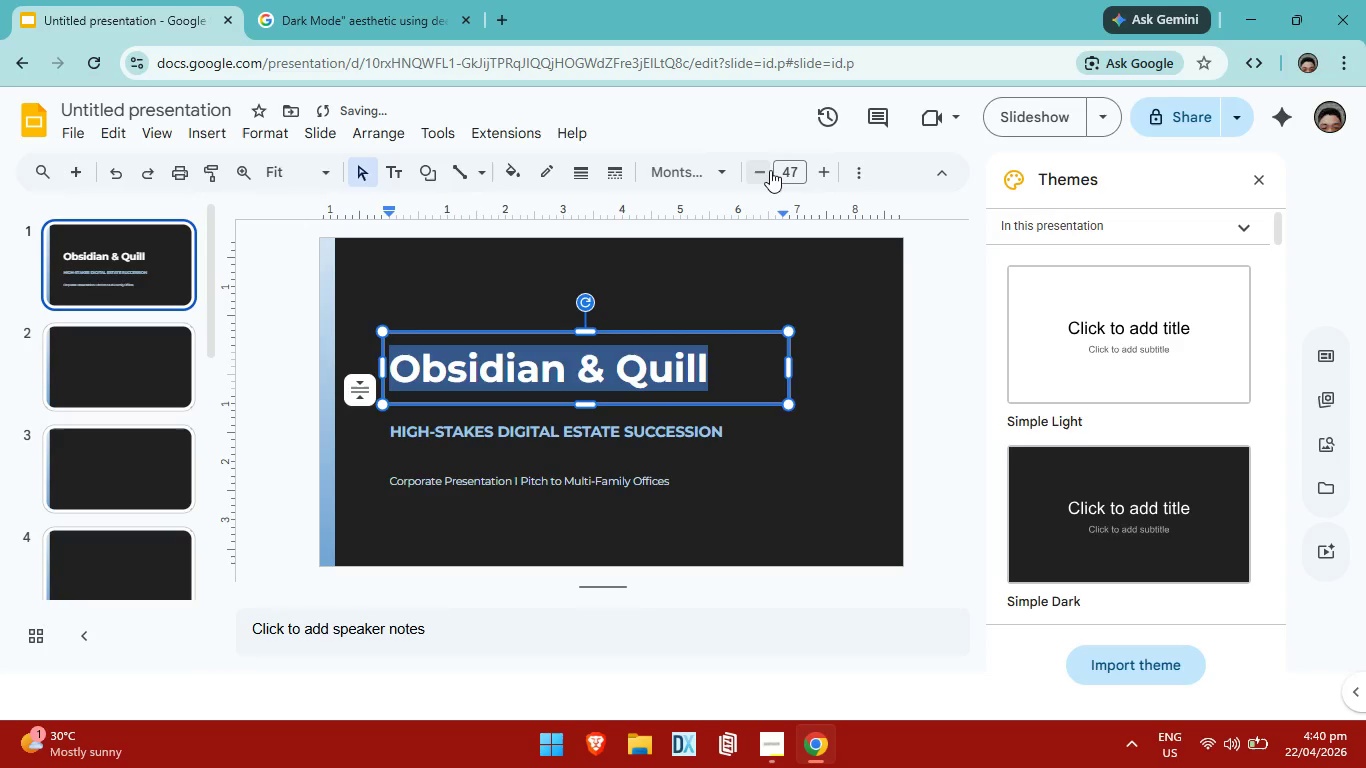 
left_click([770, 170])
 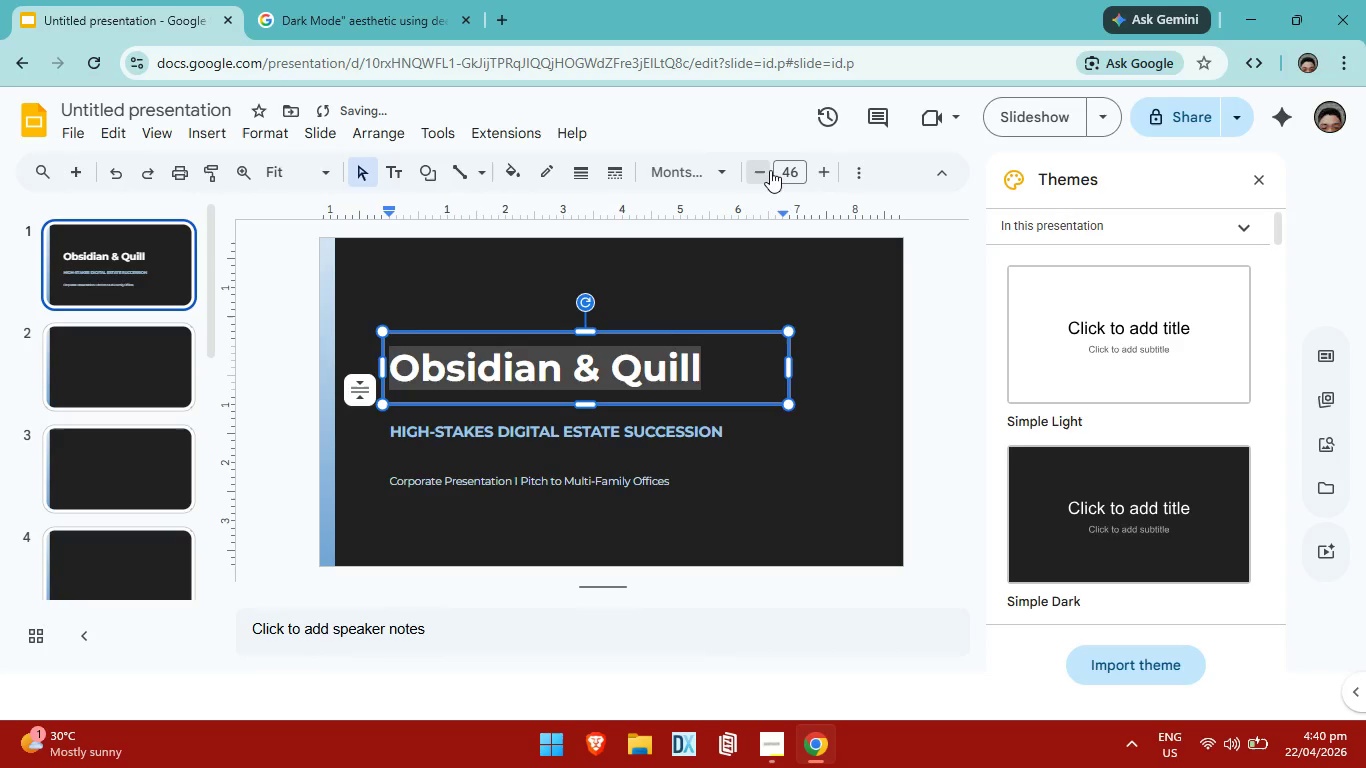 
left_click([770, 170])
 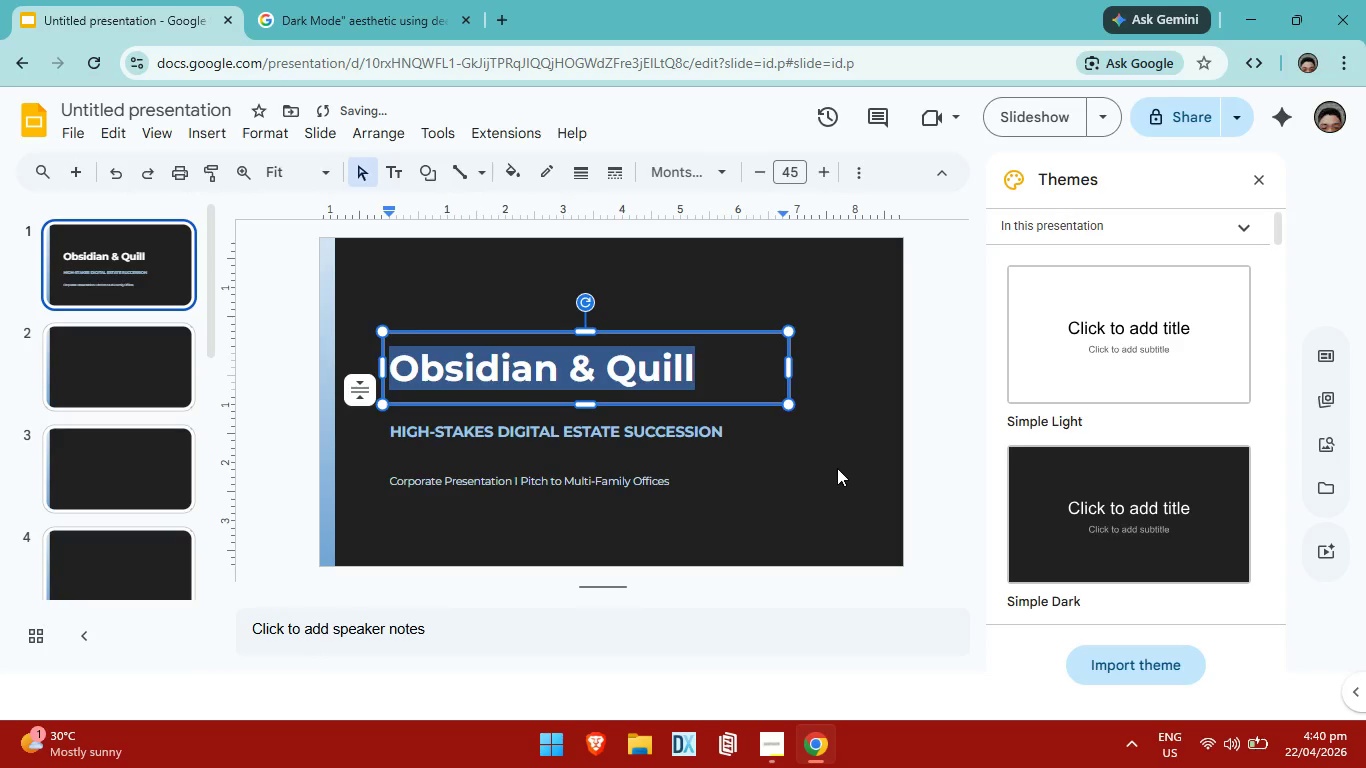 
left_click([837, 468])
 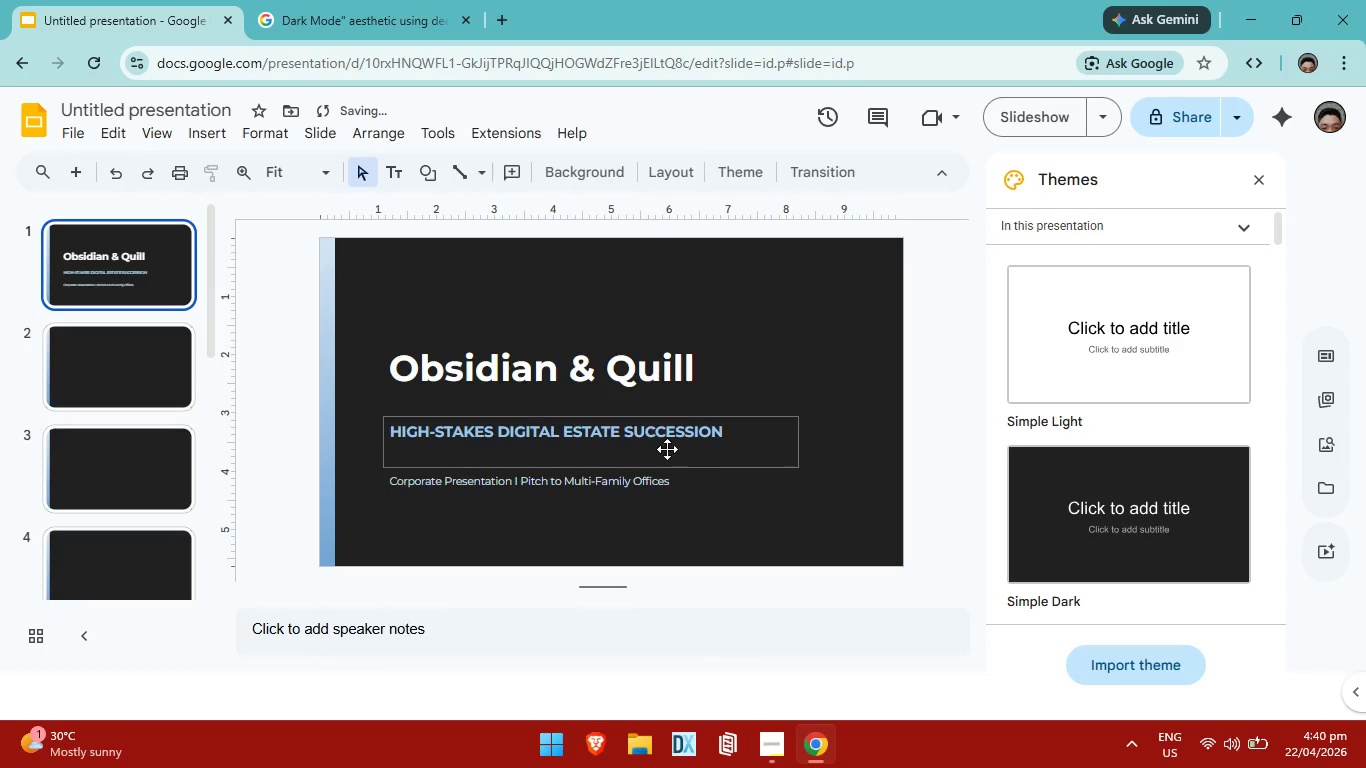 
scroll: coordinate [663, 442], scroll_direction: up, amount: 3.0
 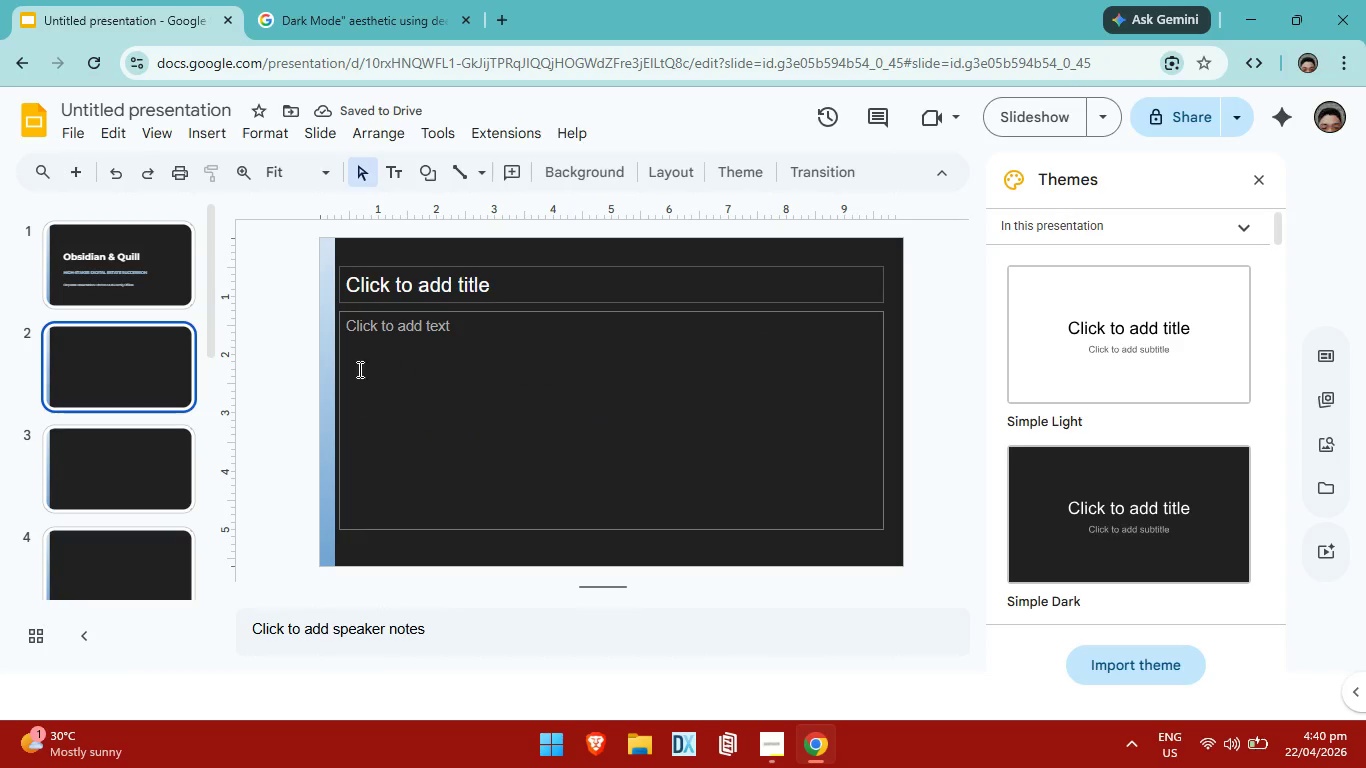 
left_click([493, 284])
 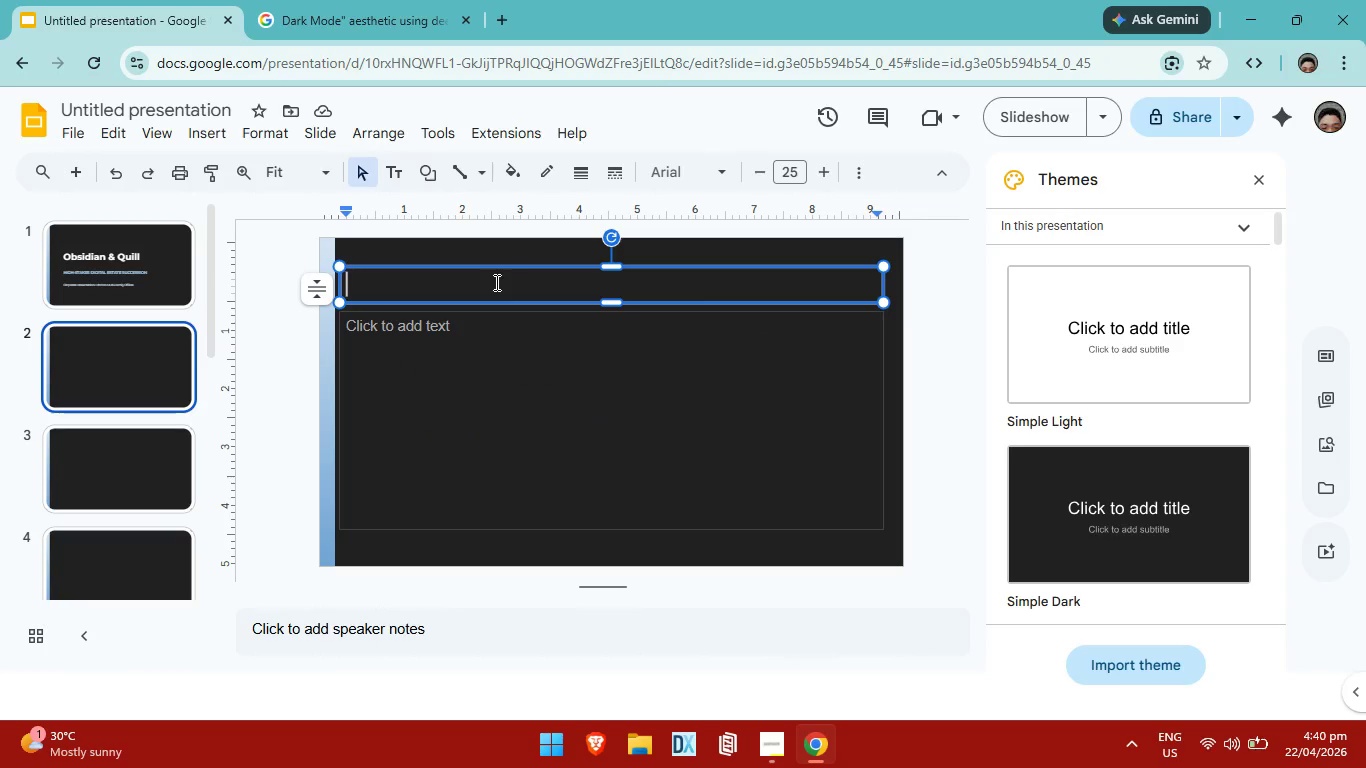 
type(D)
key(Backspace)
type(fIRM )
key(Backspace)
key(Backspace)
key(Backspace)
key(Backspace)
key(Backspace)
type(Firm Mission )
 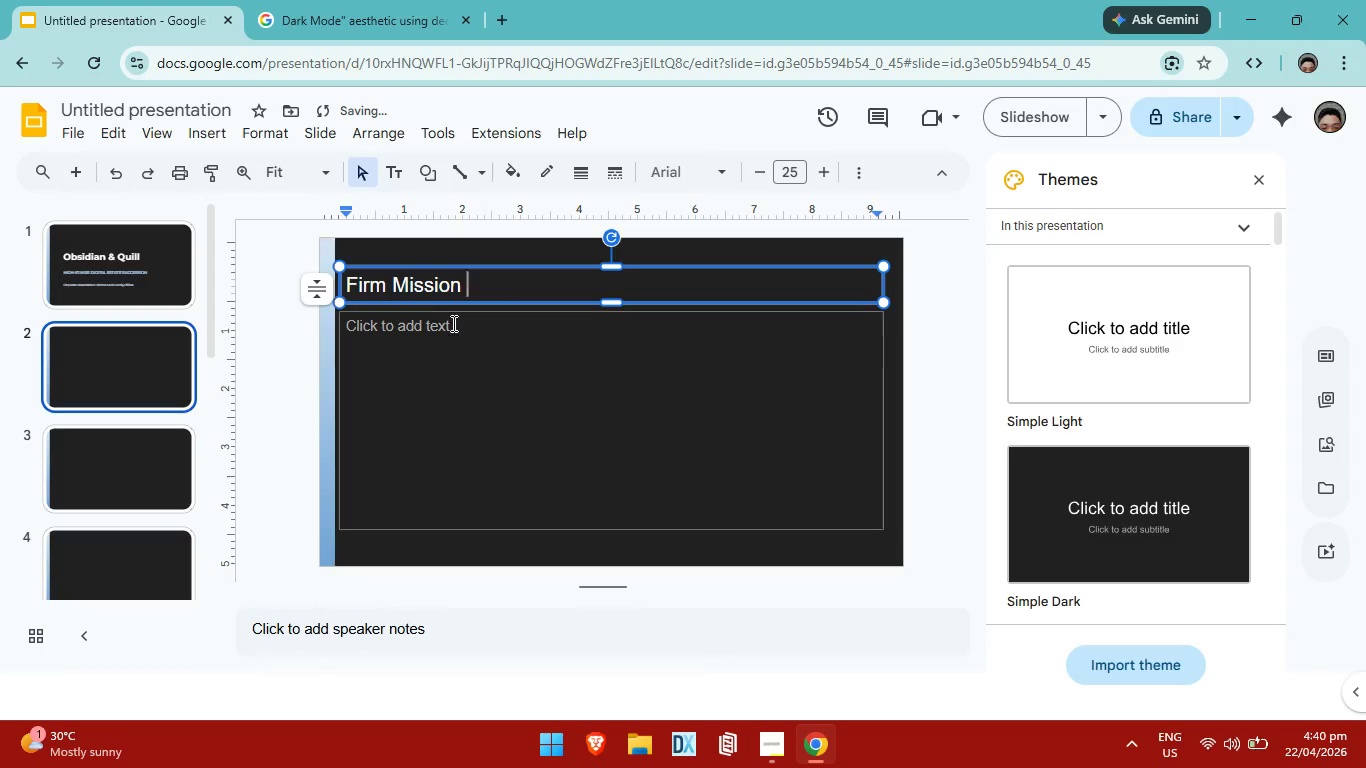 
left_click([455, 323])
 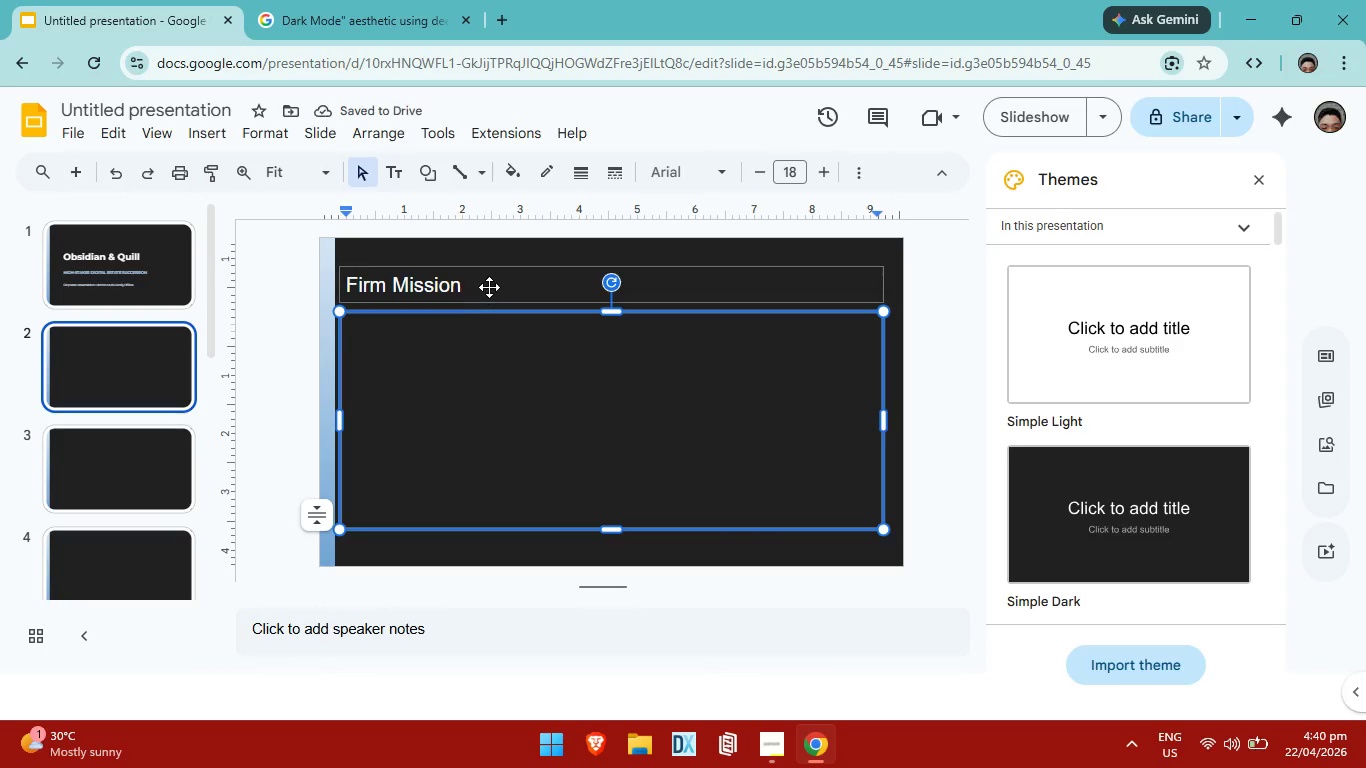 
left_click([489, 287])
 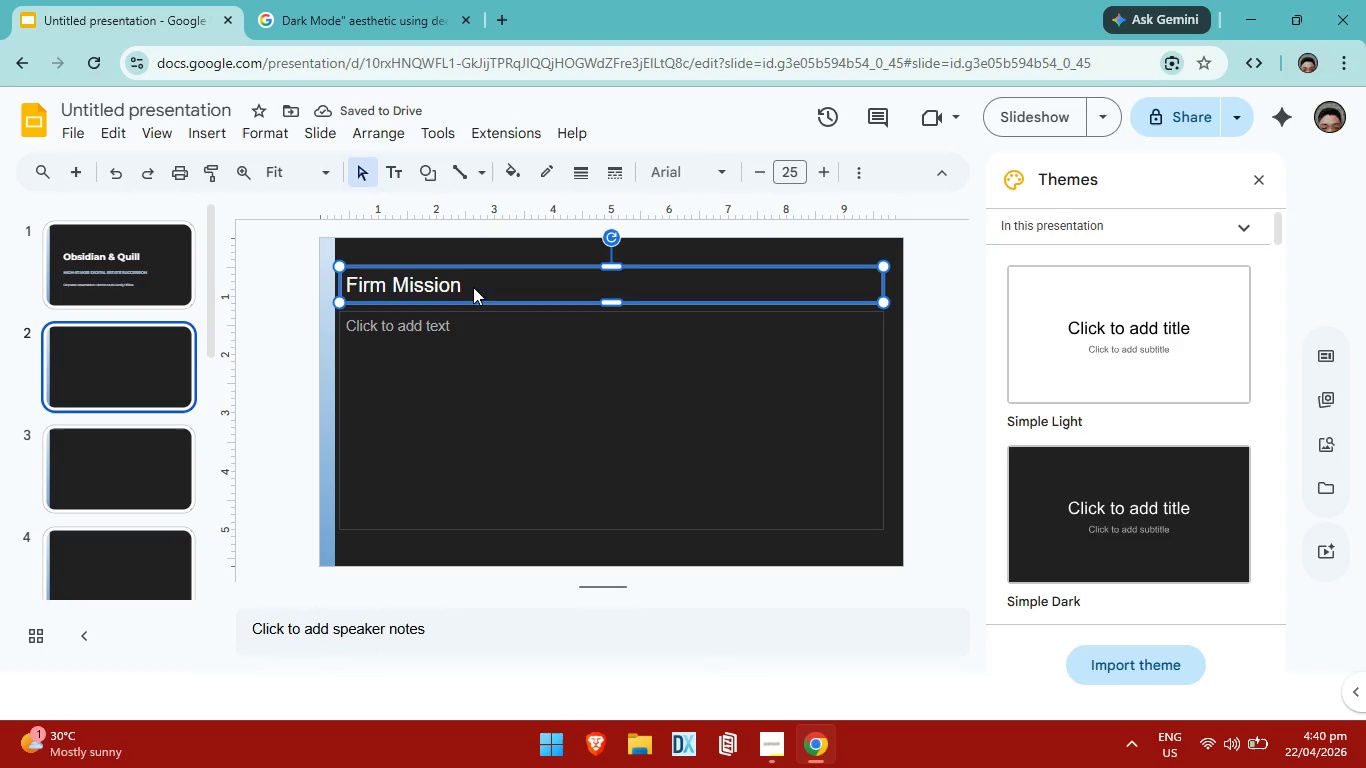 
left_click([473, 287])
 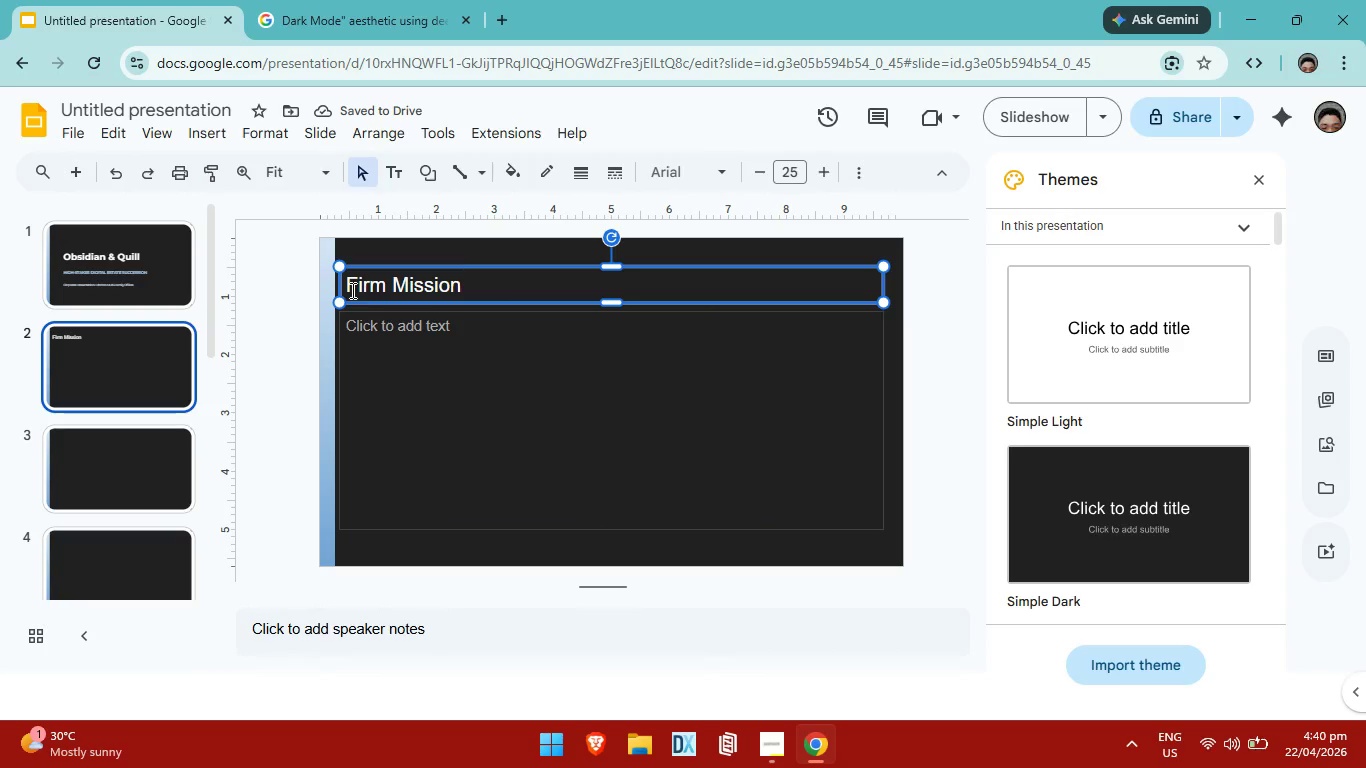 
left_click([351, 290])
 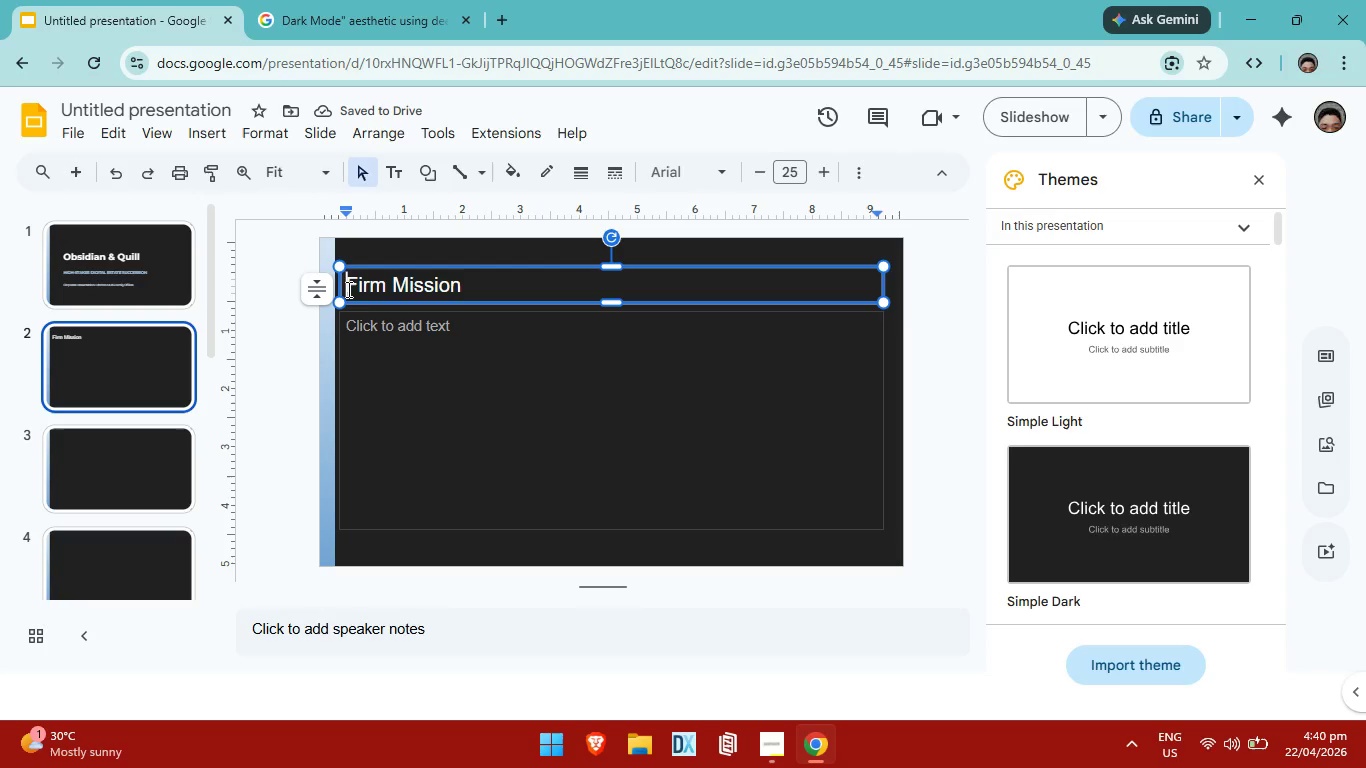 
left_click([347, 289])
 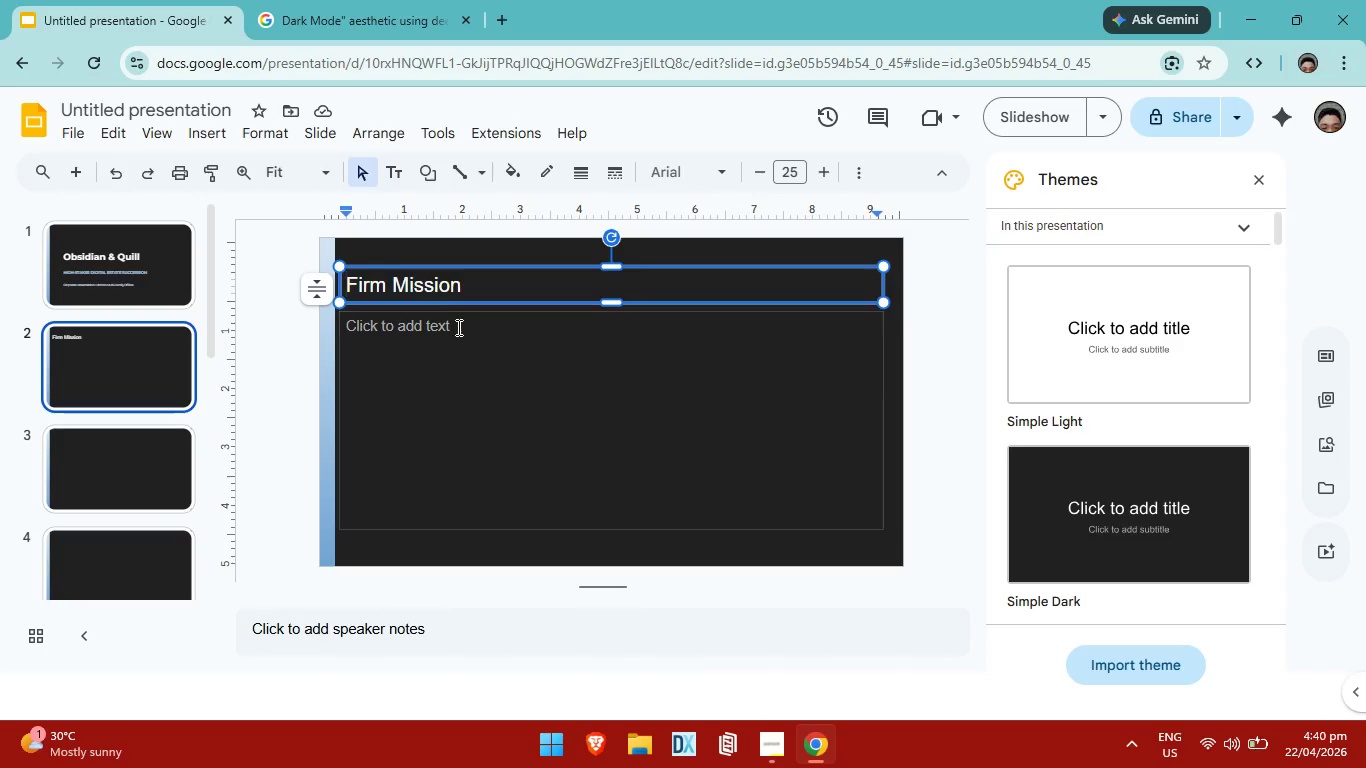 
key(Tab)
 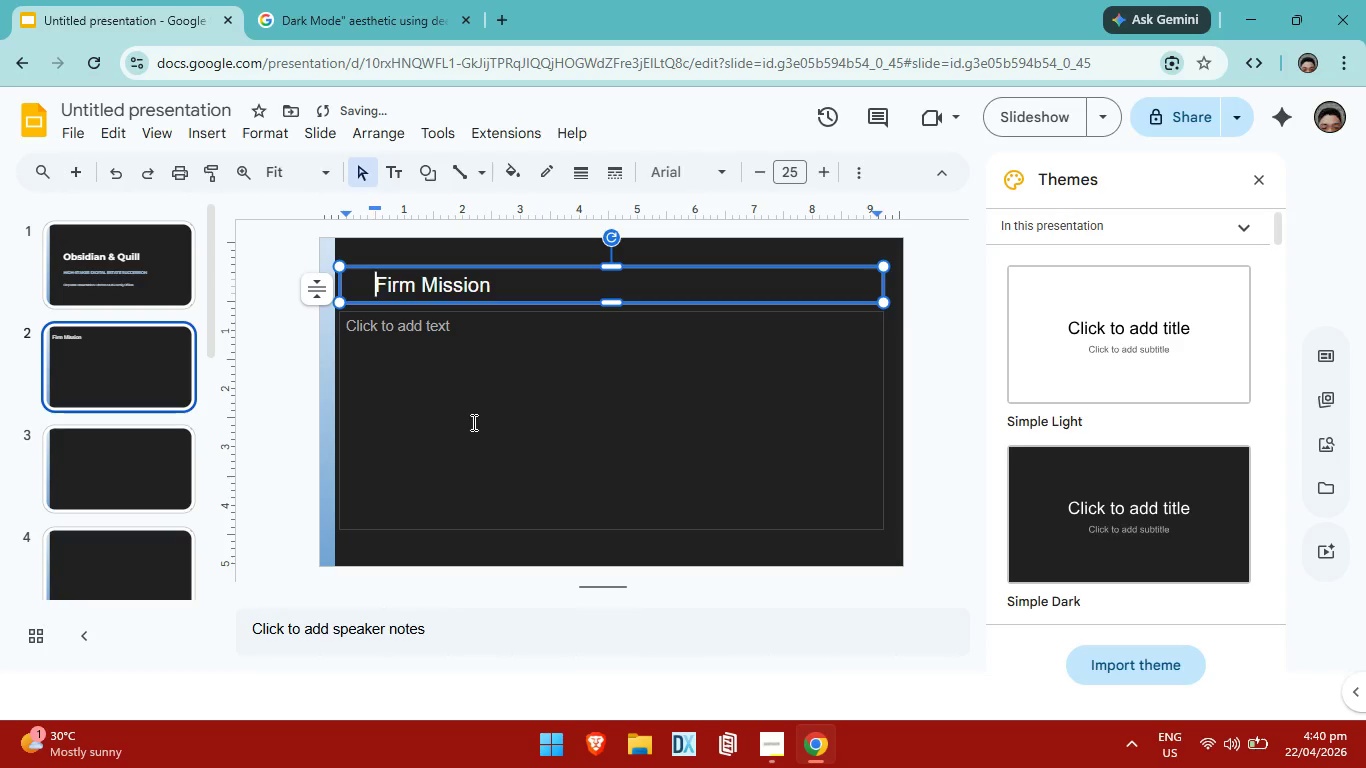 
left_click([443, 415])
 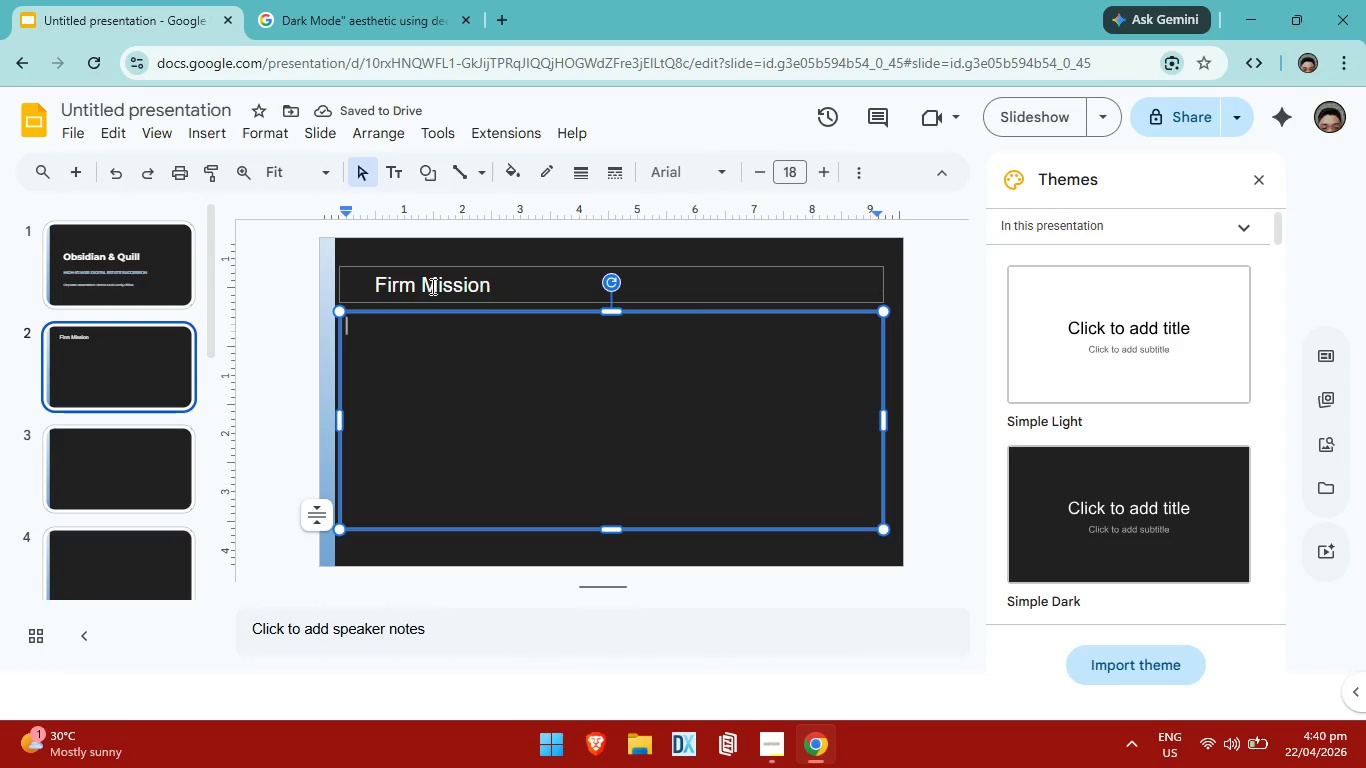 
left_click([434, 287])
 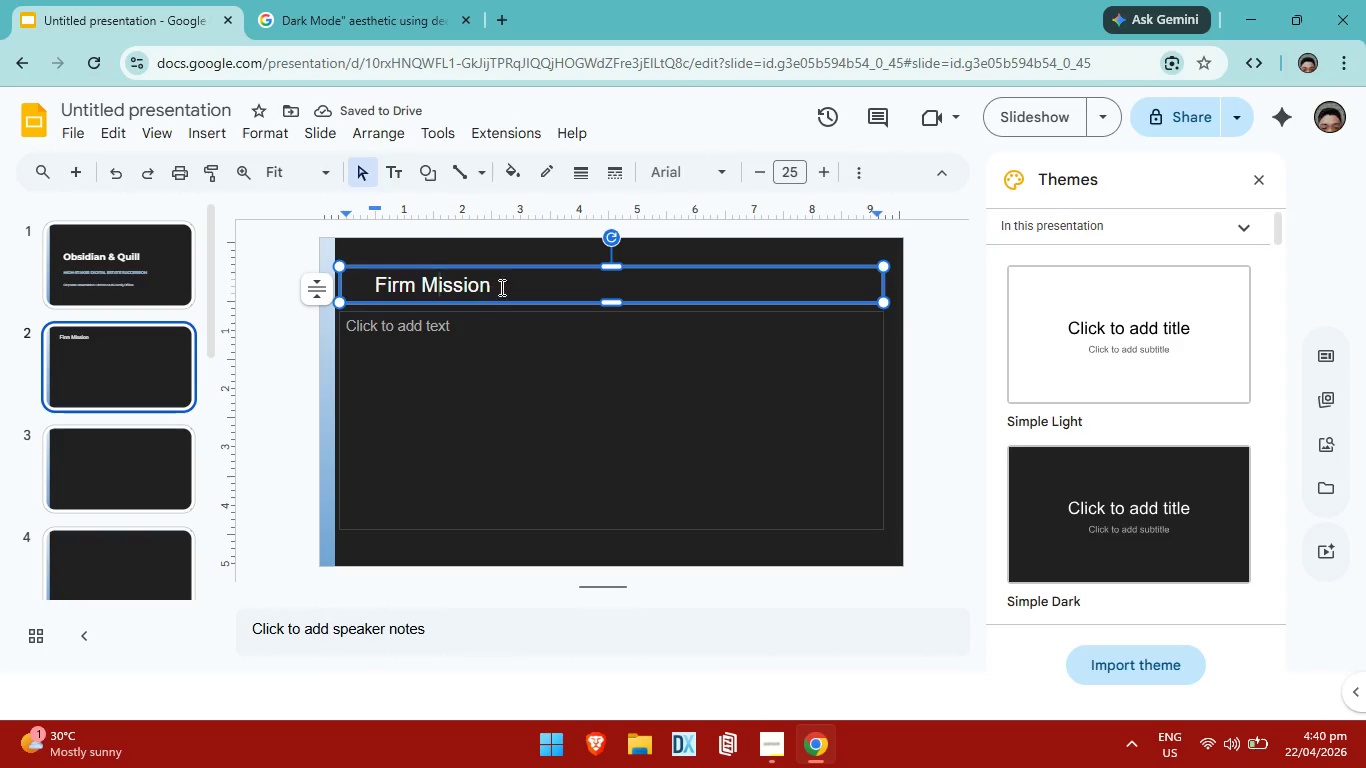 
left_click([500, 287])
 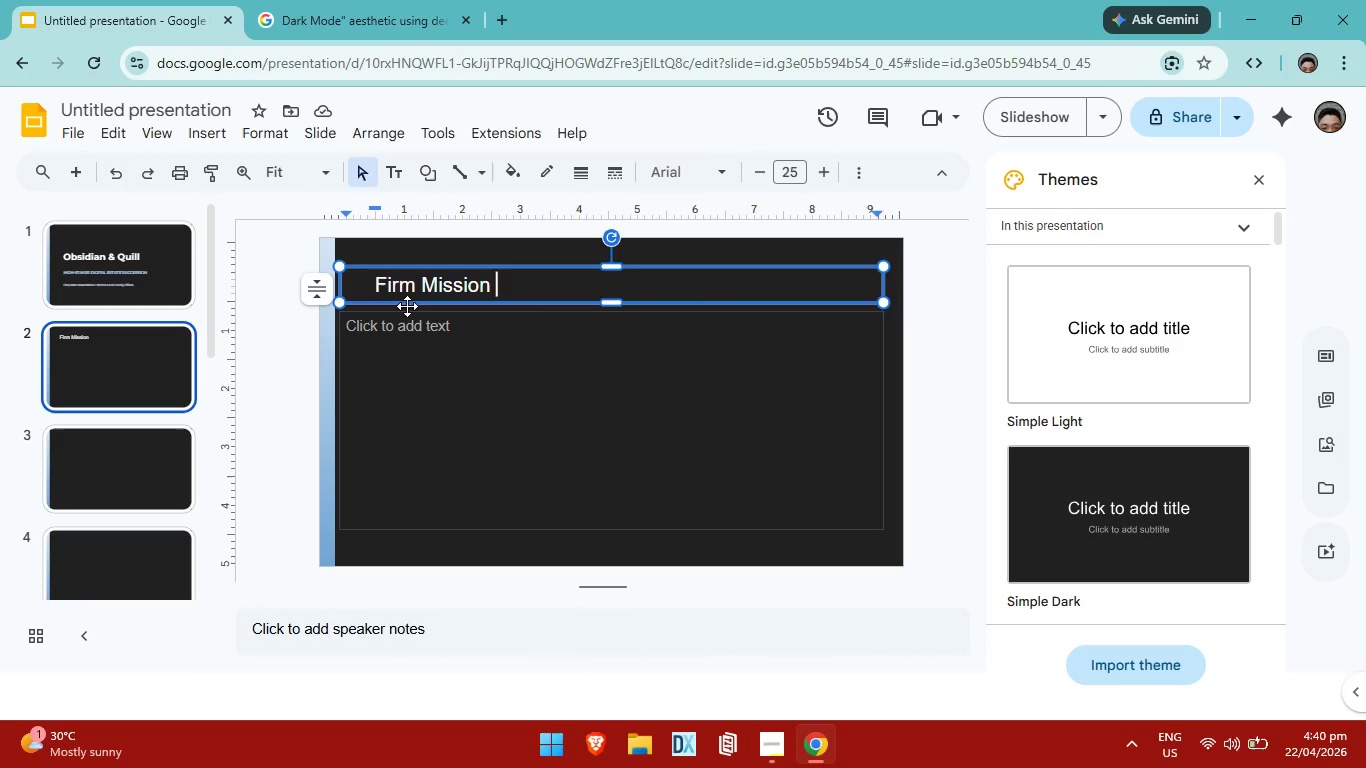 
left_click([487, 403])
 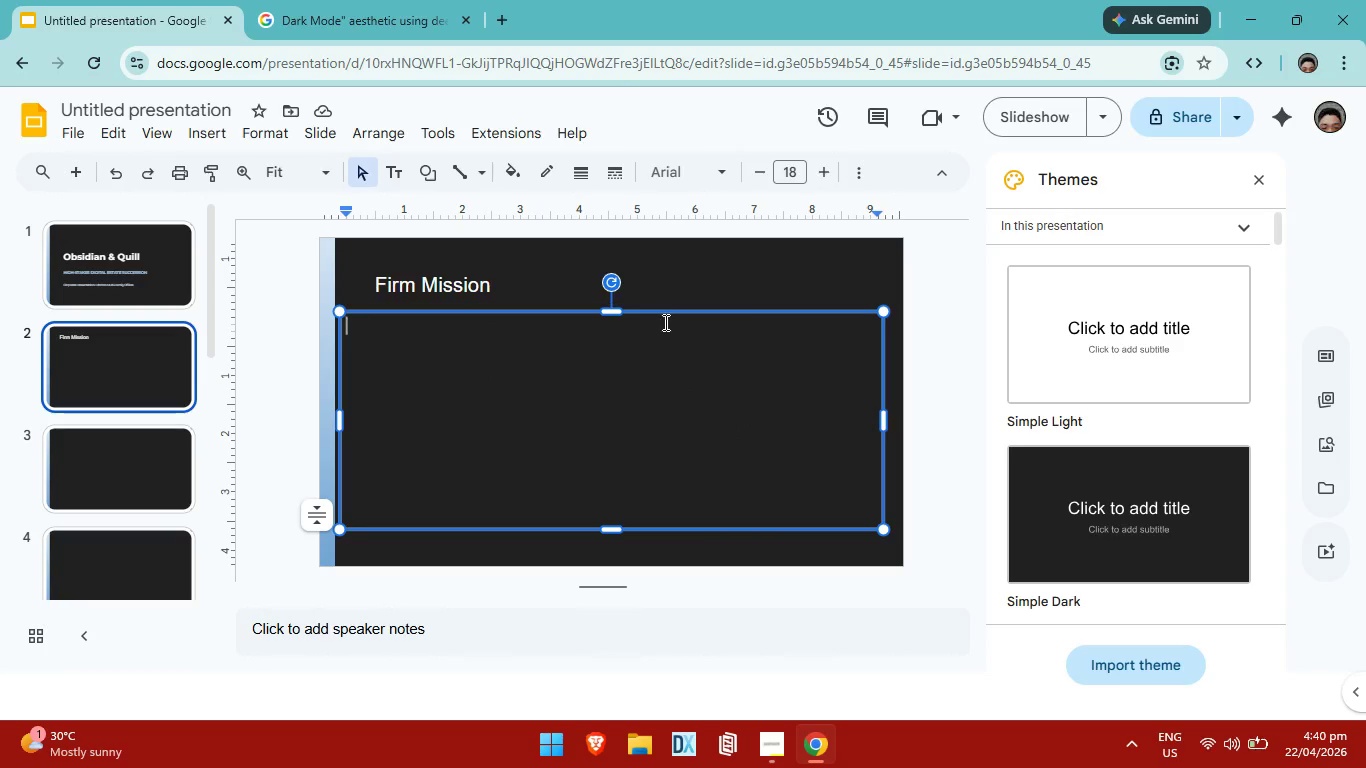 
left_click([504, 285])
 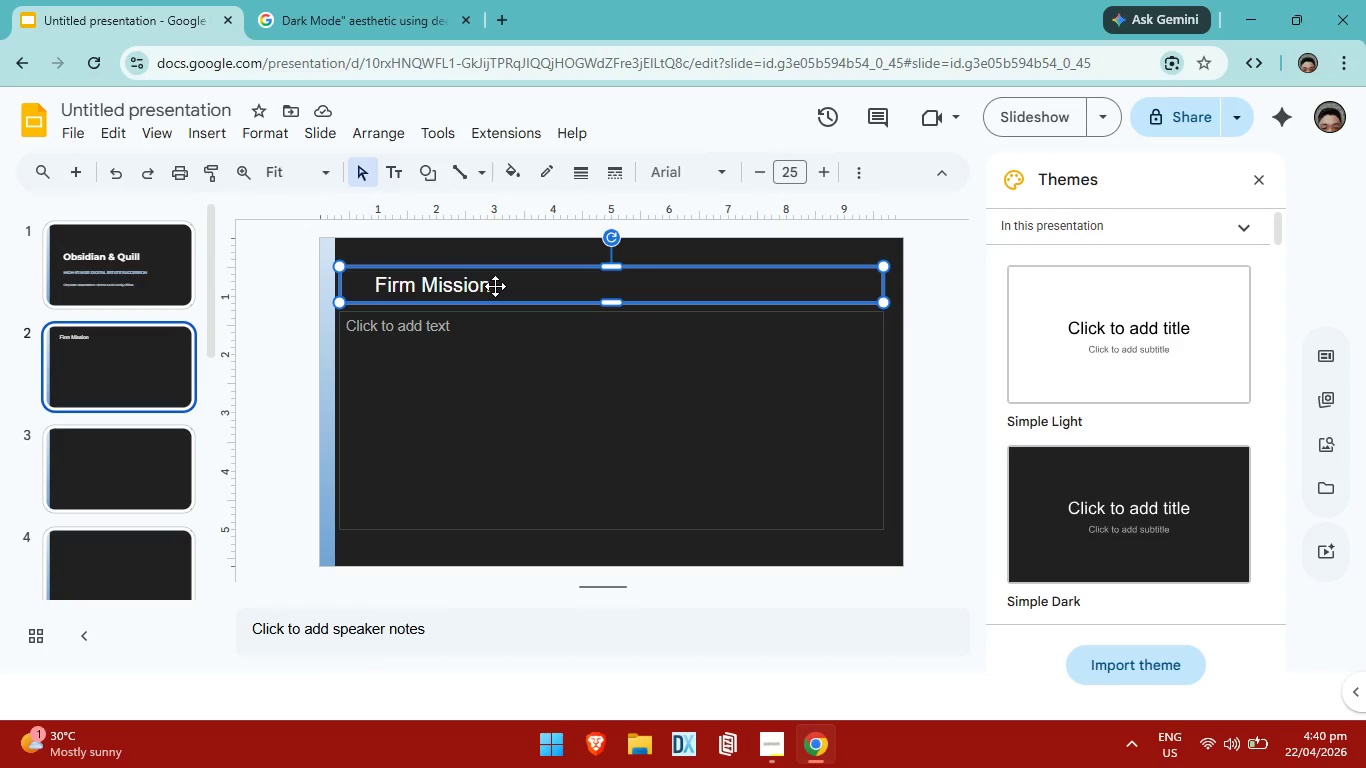 
double_click([495, 286])
 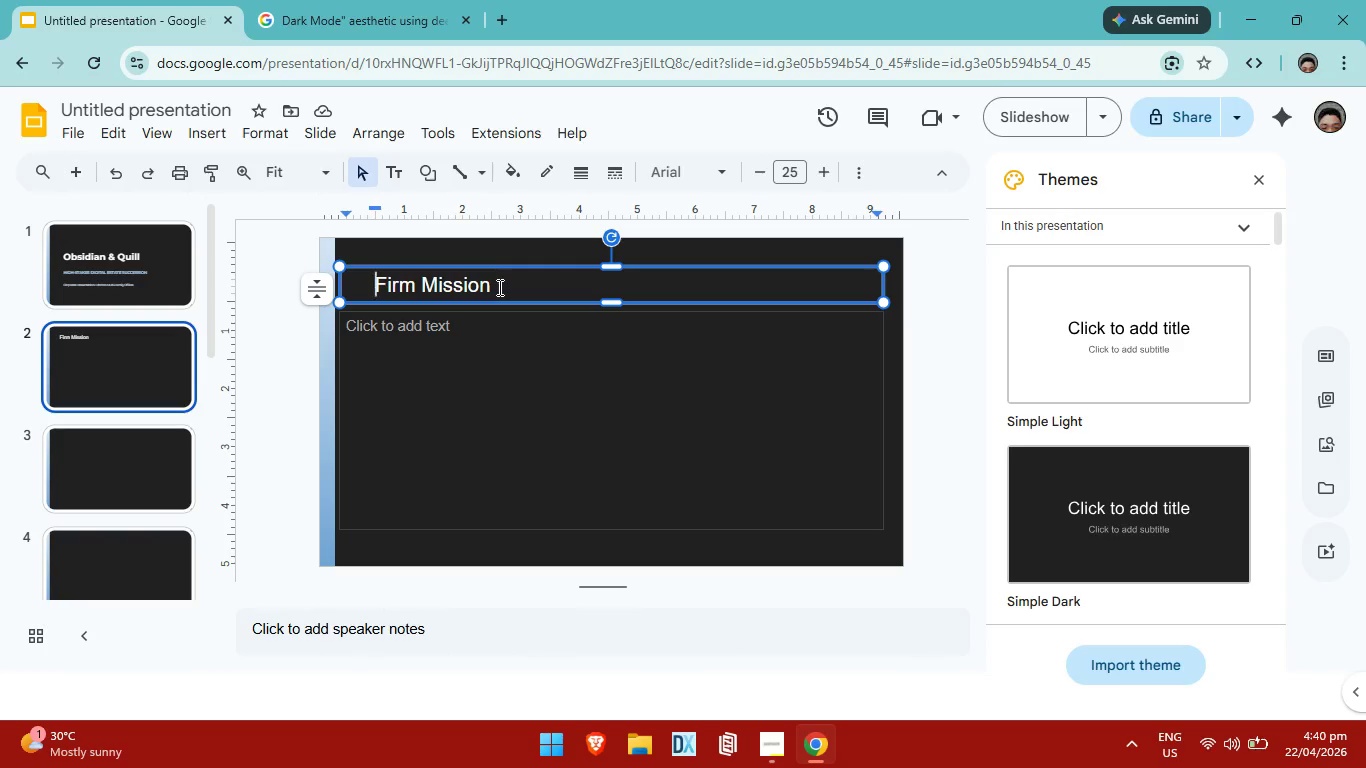 
left_click_drag(start_coordinate=[498, 287], to_coordinate=[374, 294])
 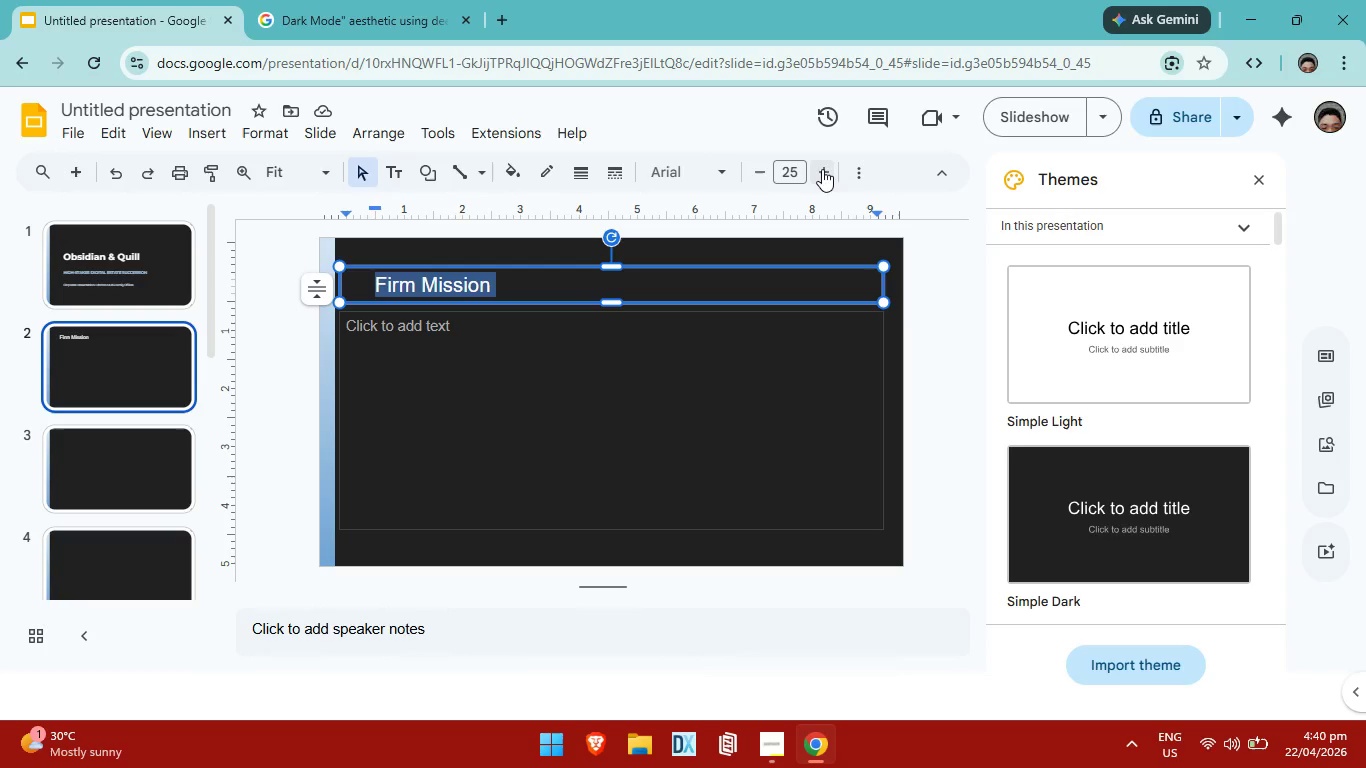 
left_click([709, 172])
 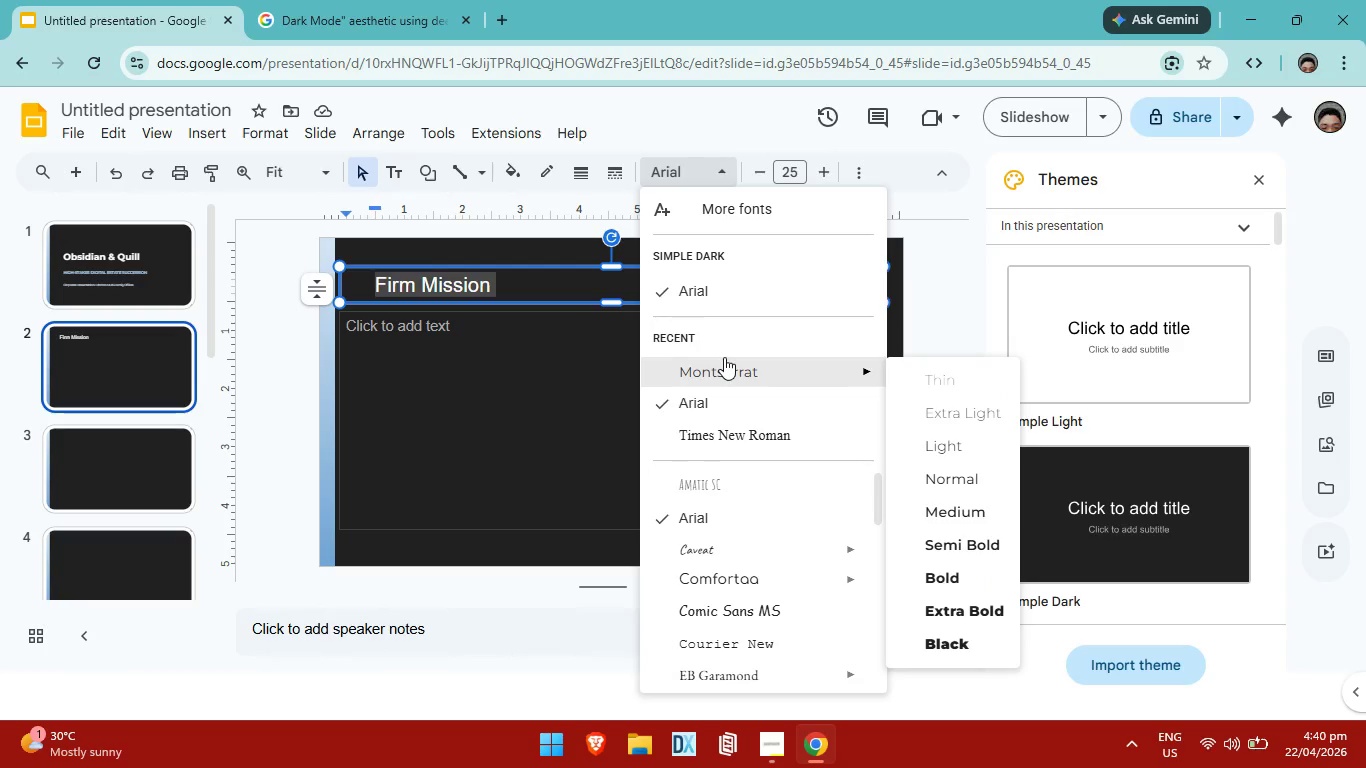 
left_click([724, 357])
 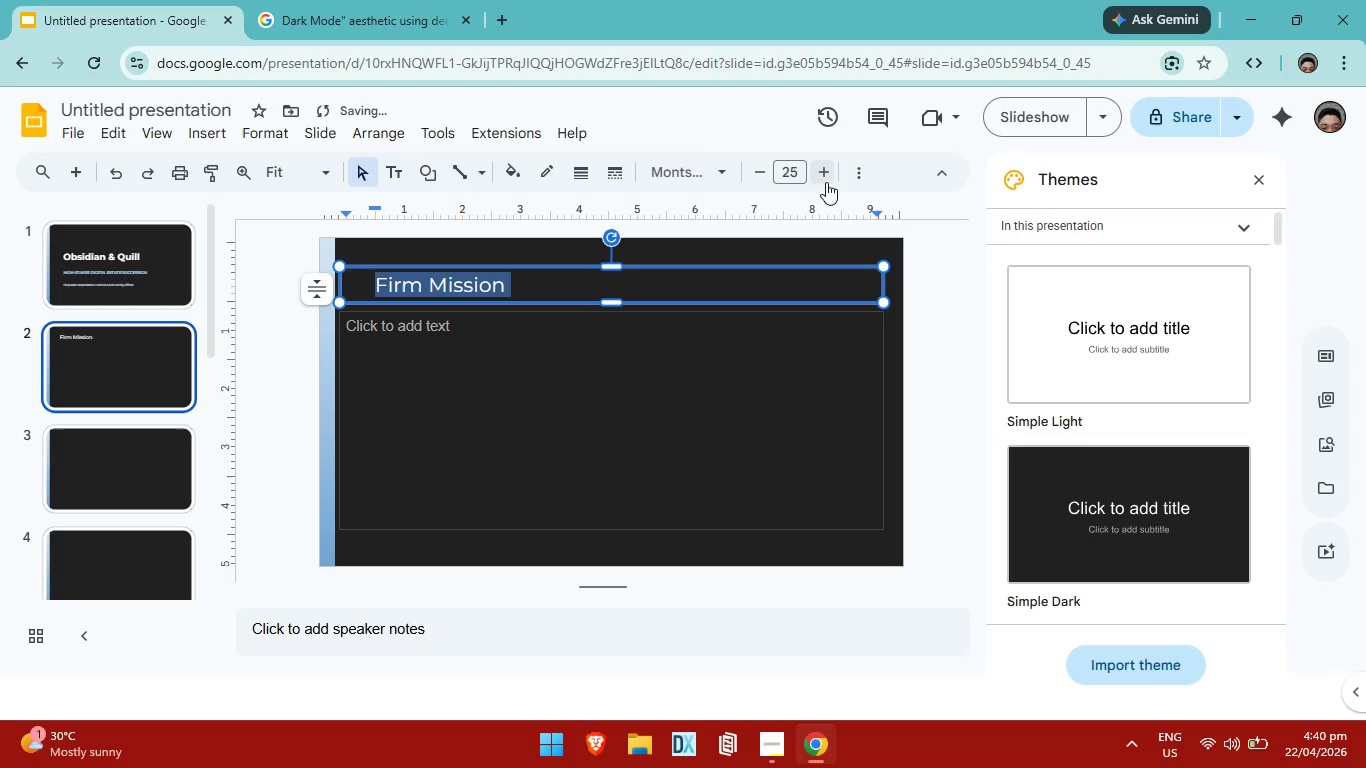 
left_click([857, 179])
 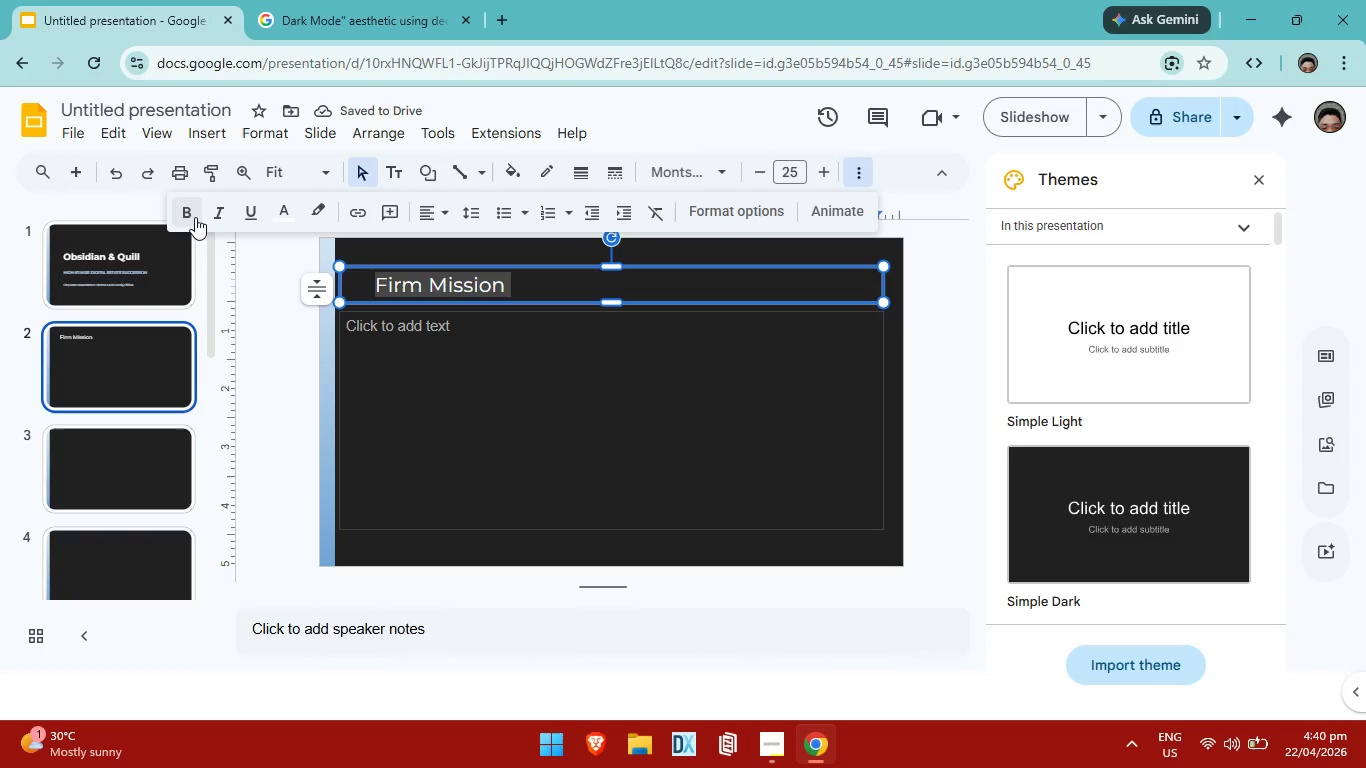 
left_click([195, 217])
 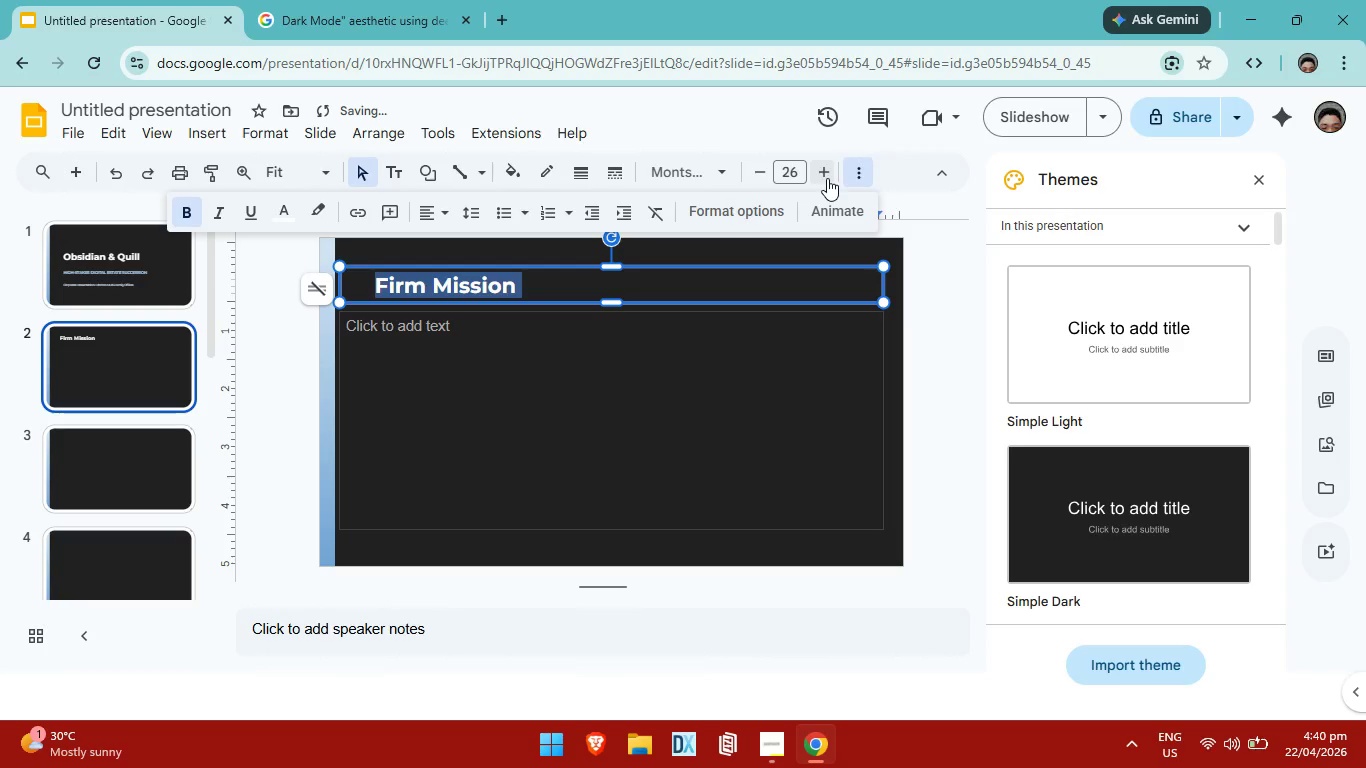 
left_click([827, 178])
 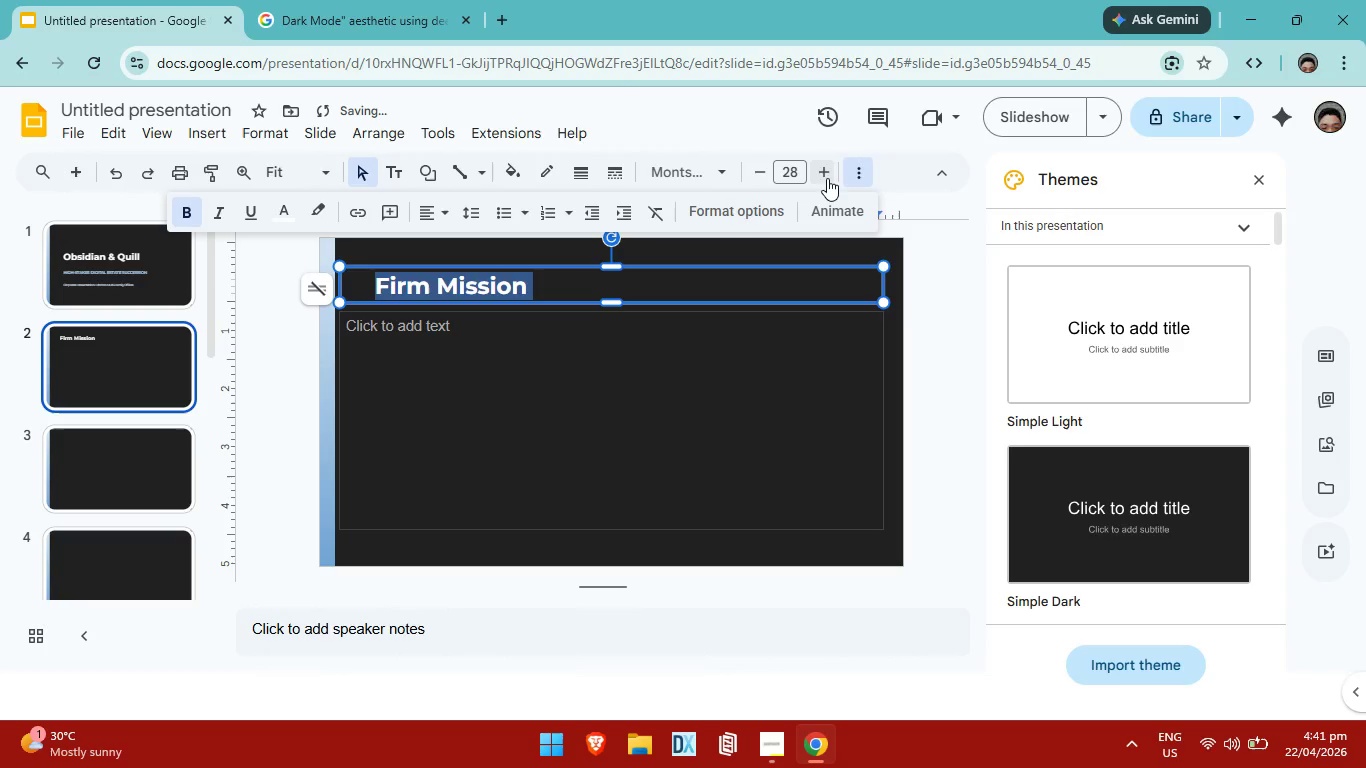 
double_click([827, 178])
 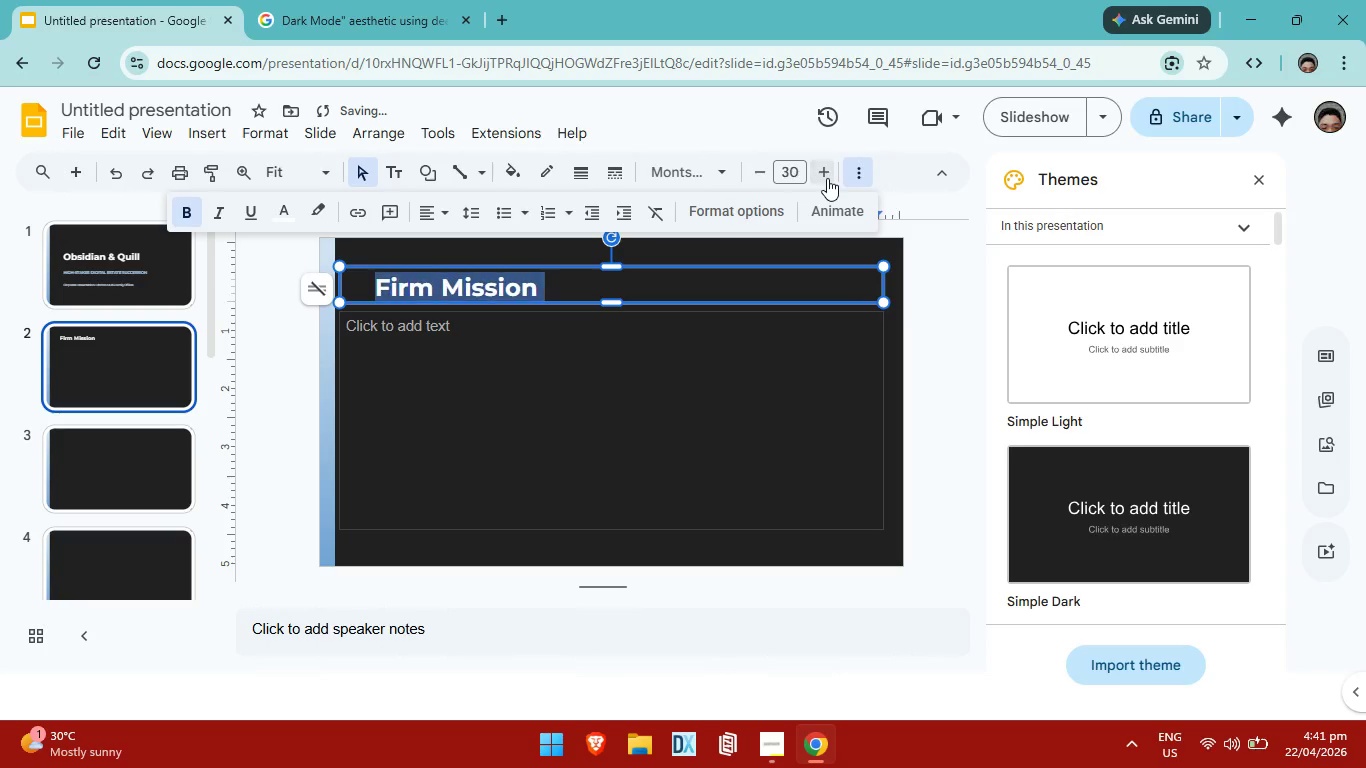 
triple_click([827, 178])
 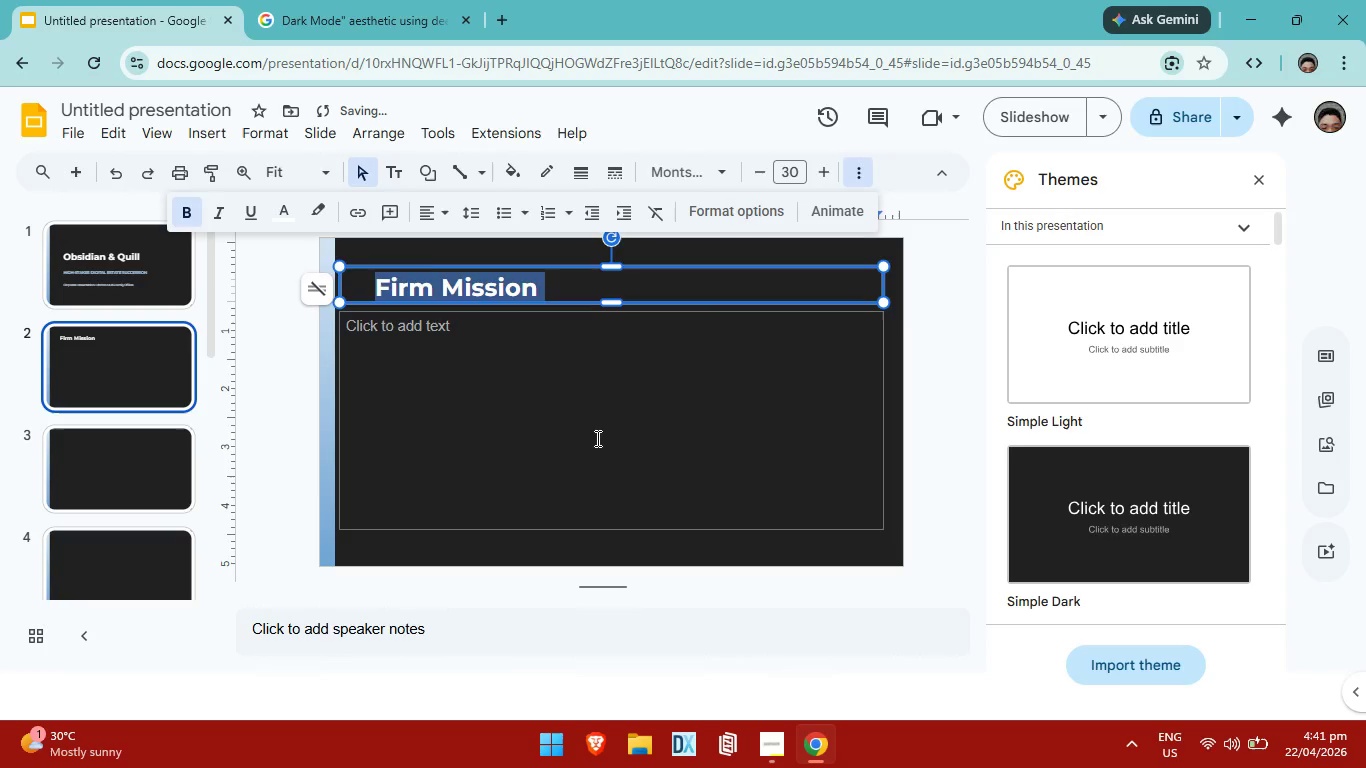 
left_click([596, 438])
 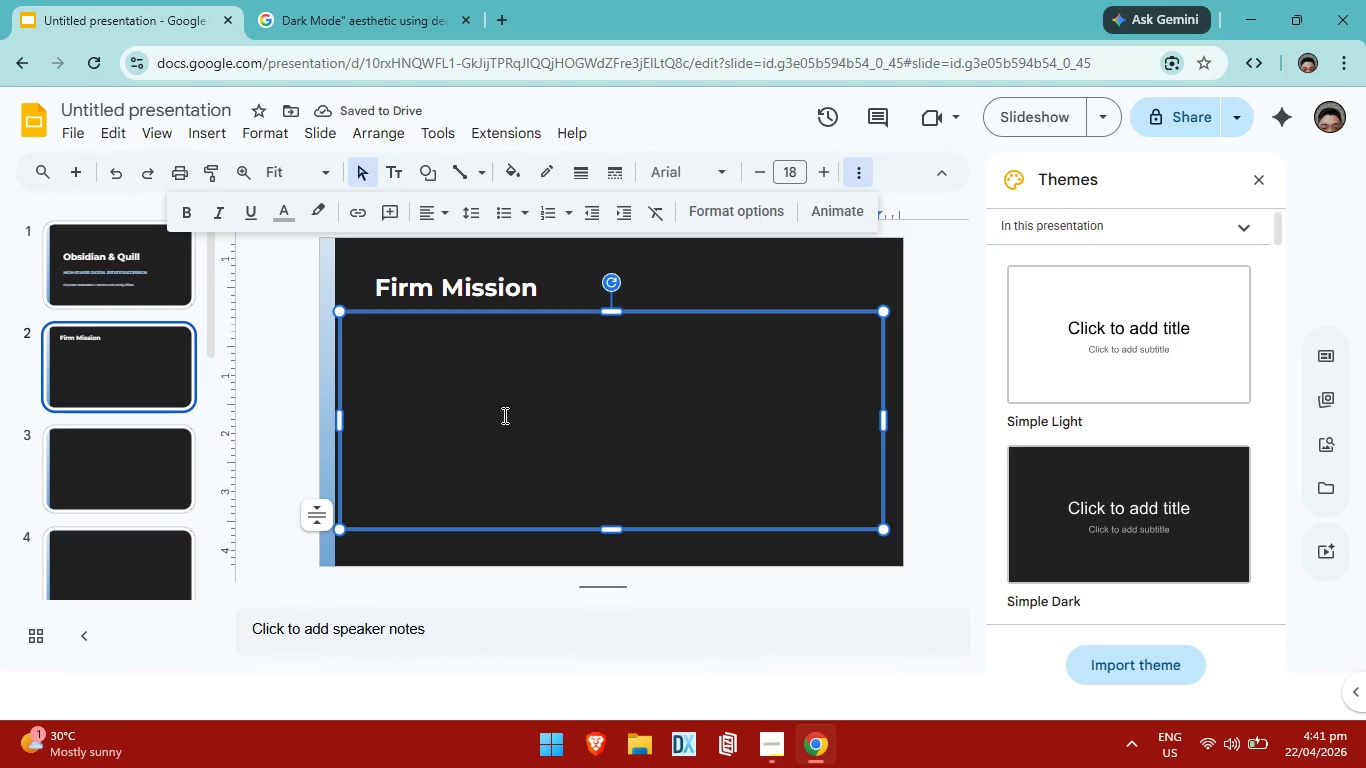 
left_click([505, 420])
 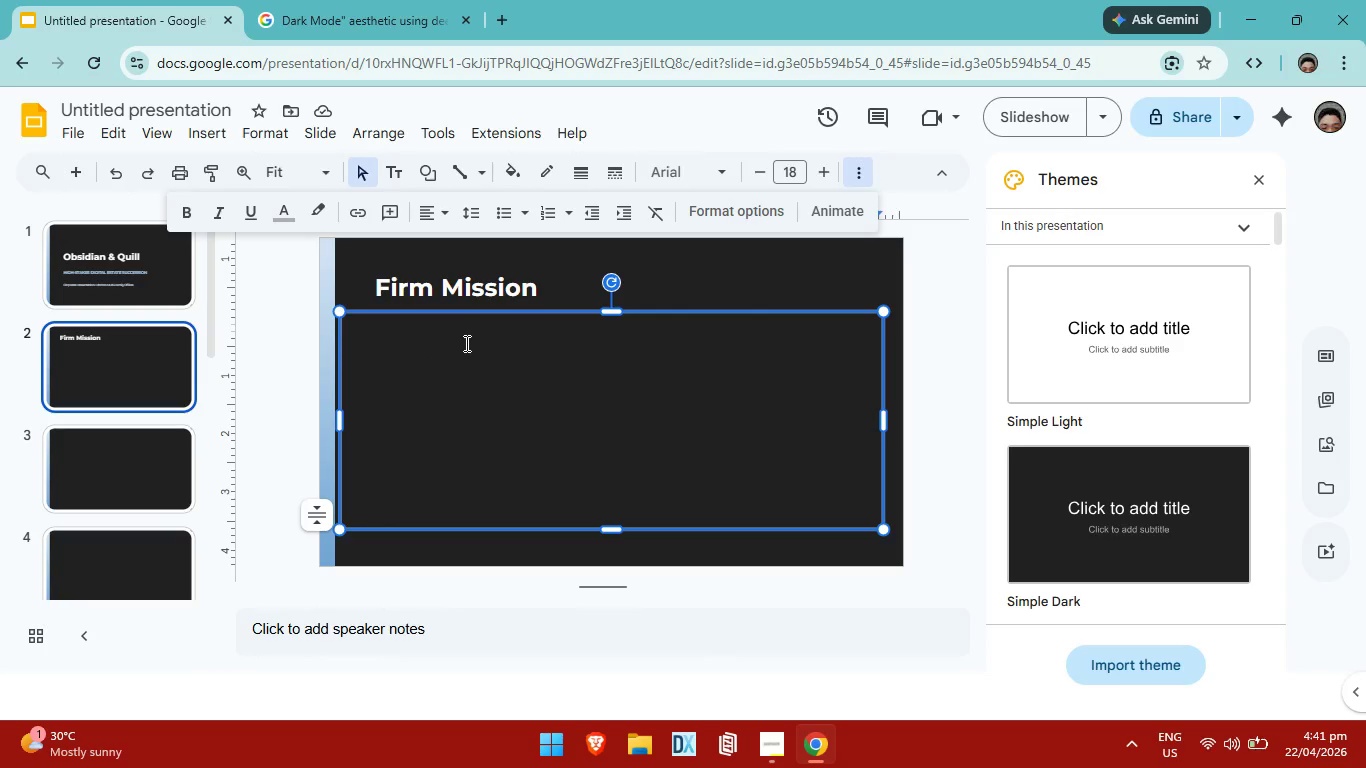 
wait(8.76)
 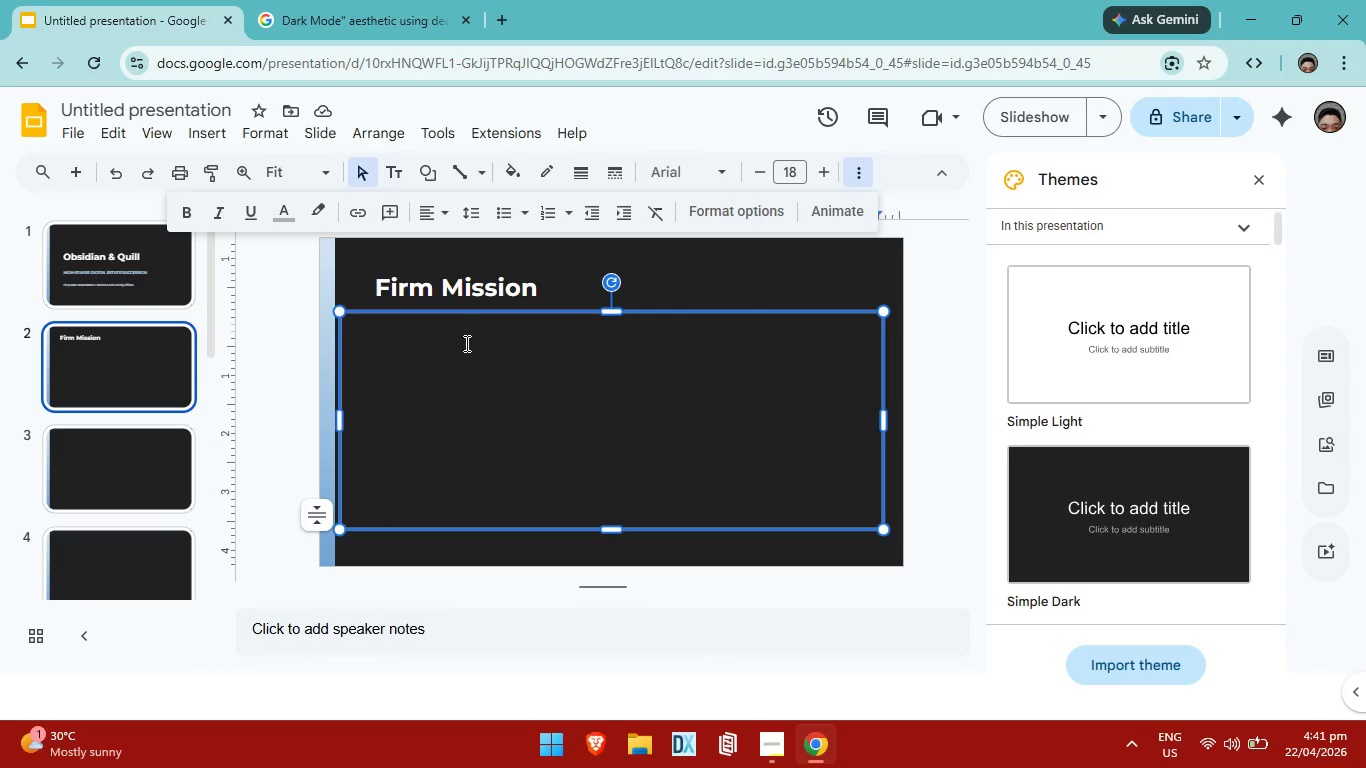 
left_click_drag(start_coordinate=[339, 420], to_coordinate=[378, 421])
 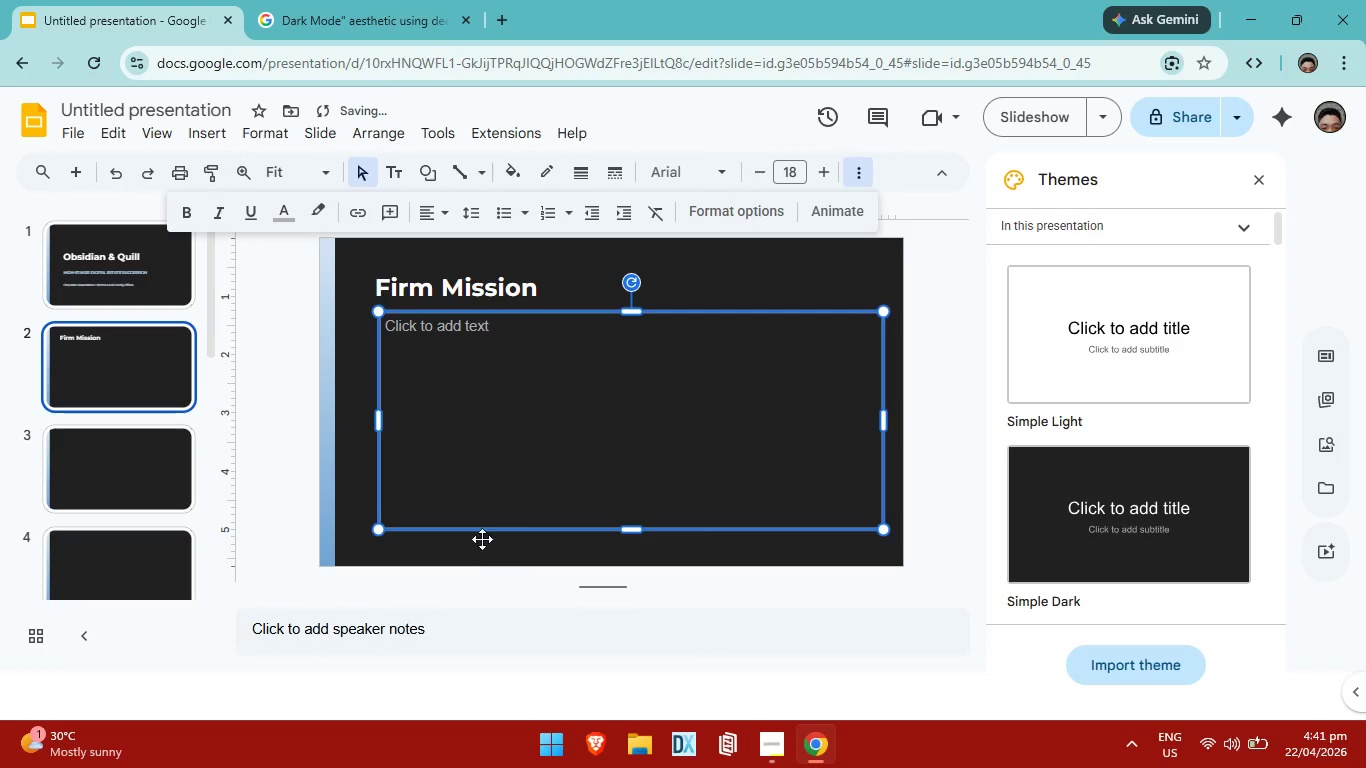 
left_click([471, 553])
 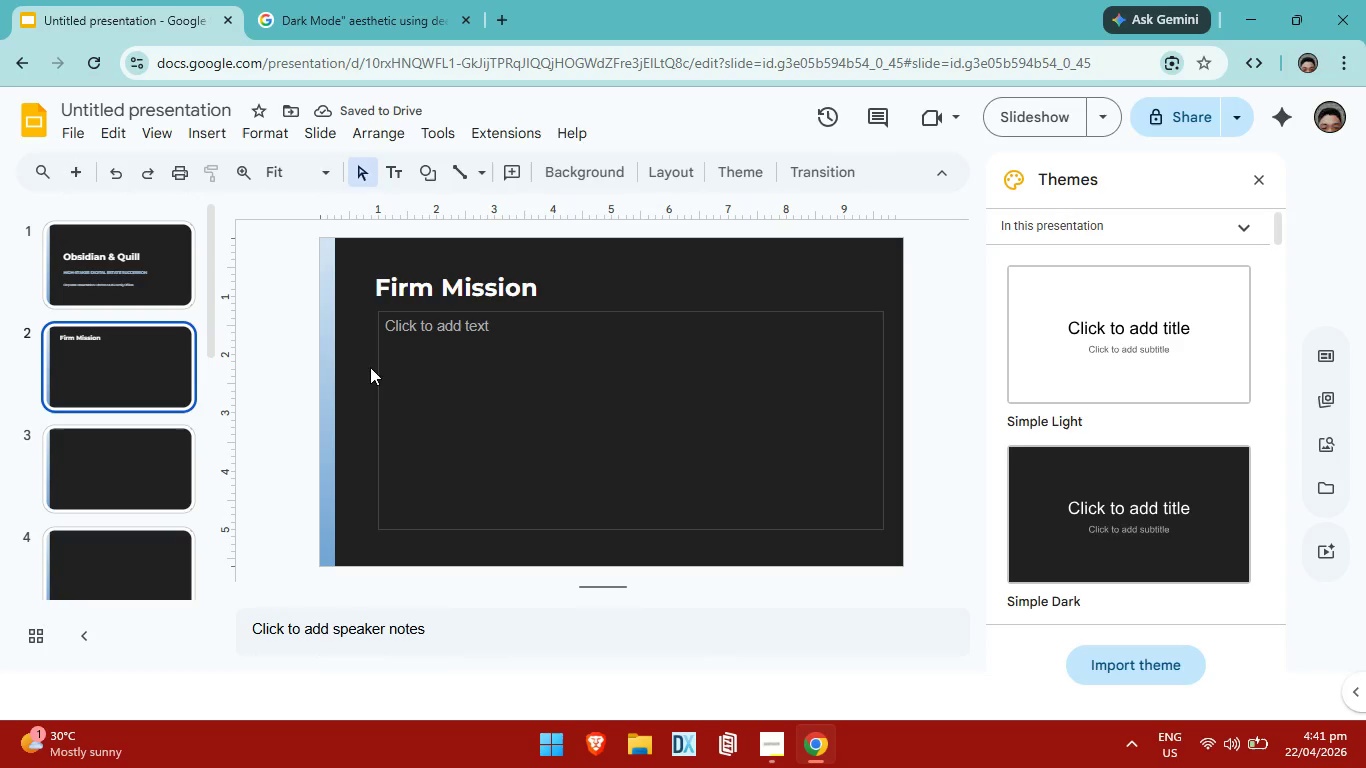 
left_click([379, 366])
 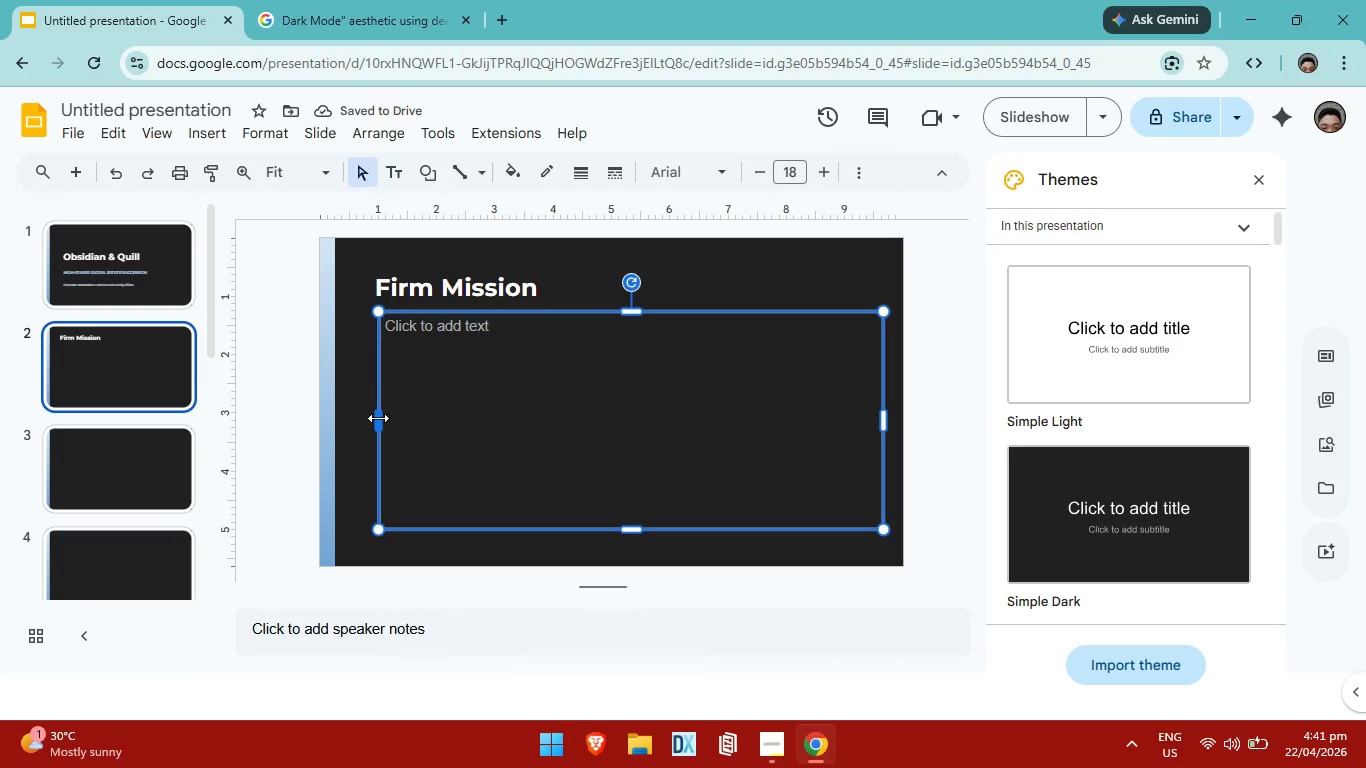 
left_click_drag(start_coordinate=[378, 418], to_coordinate=[369, 418])
 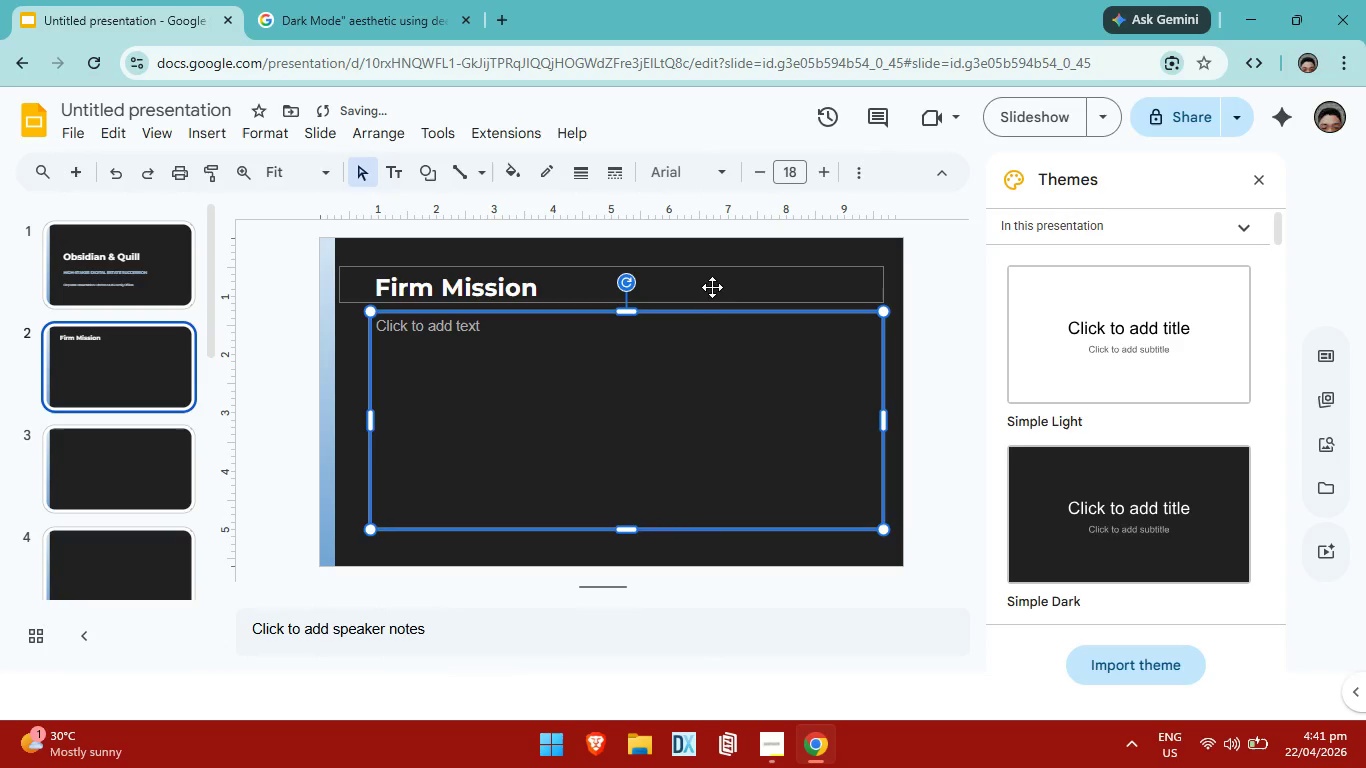 
left_click([715, 287])
 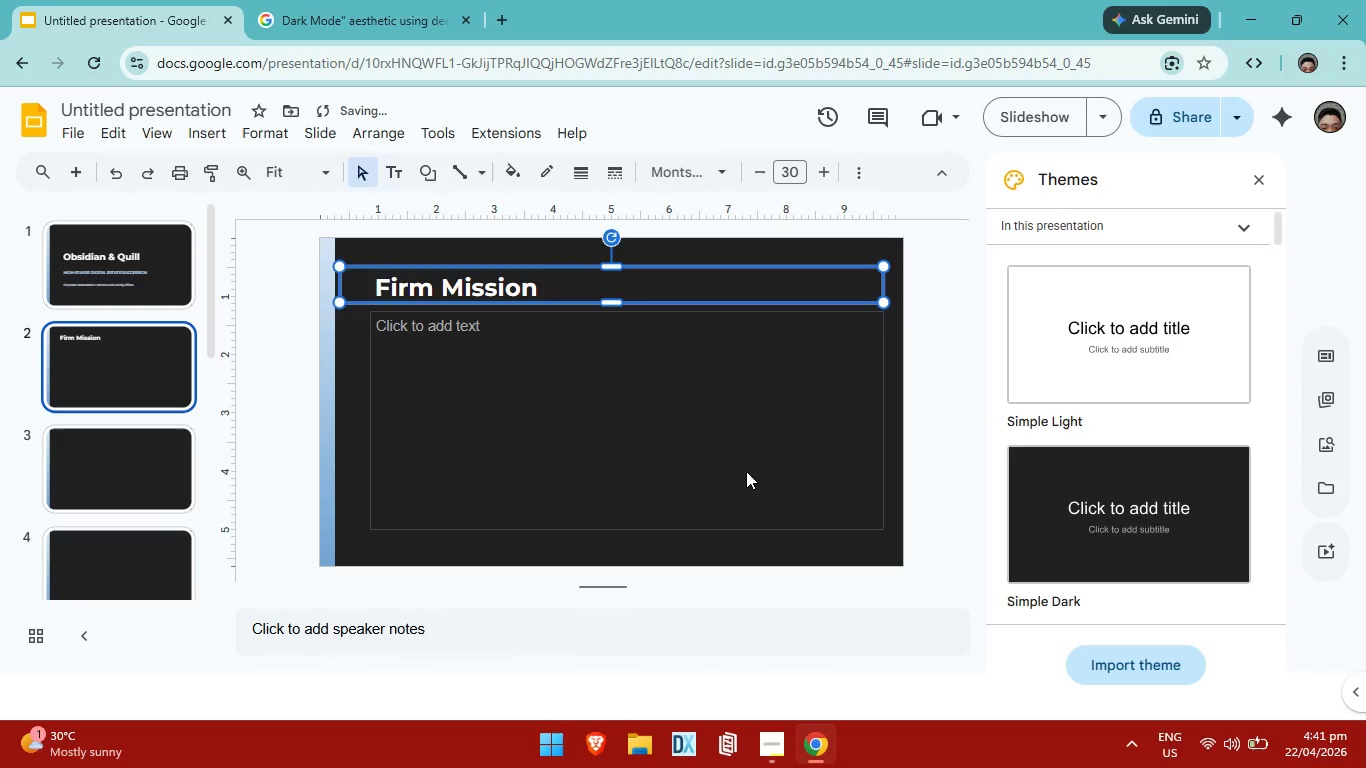 
left_click([746, 471])
 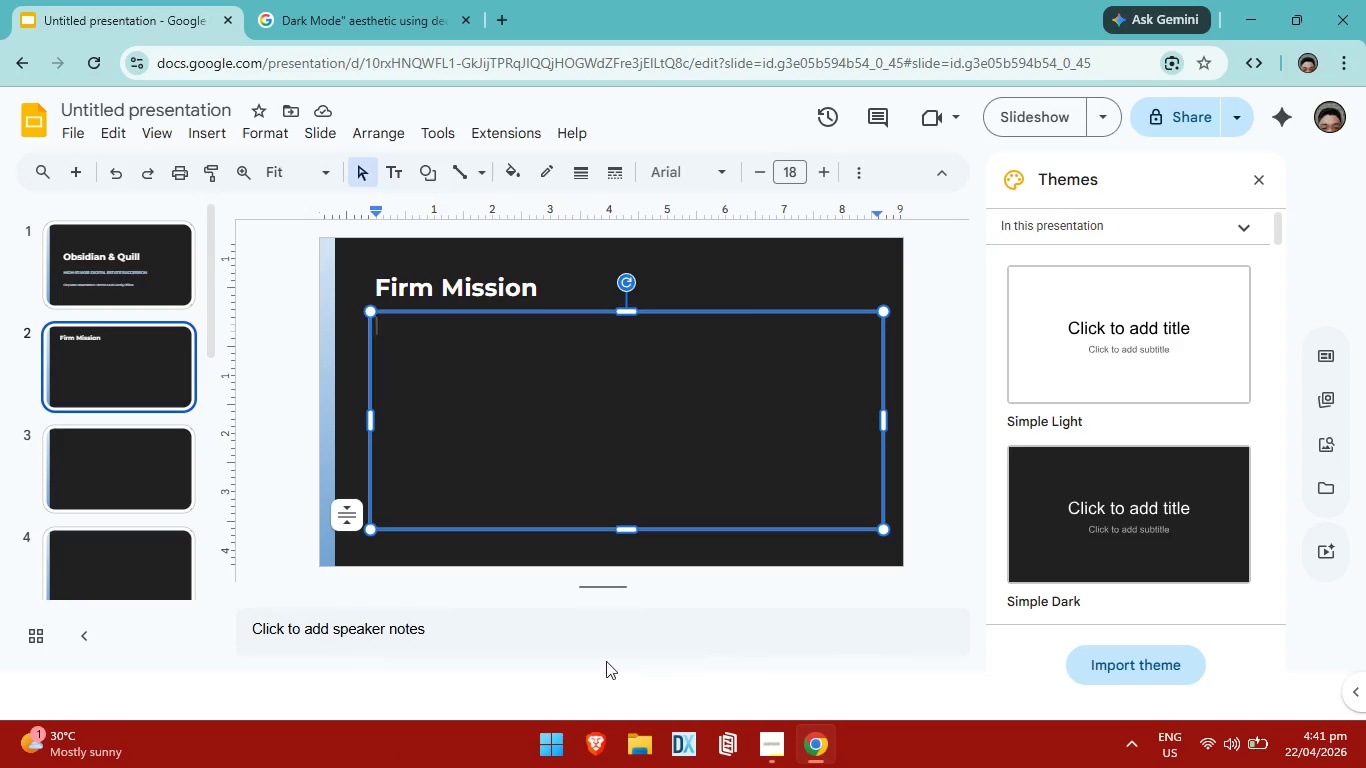 
wait(19.55)
 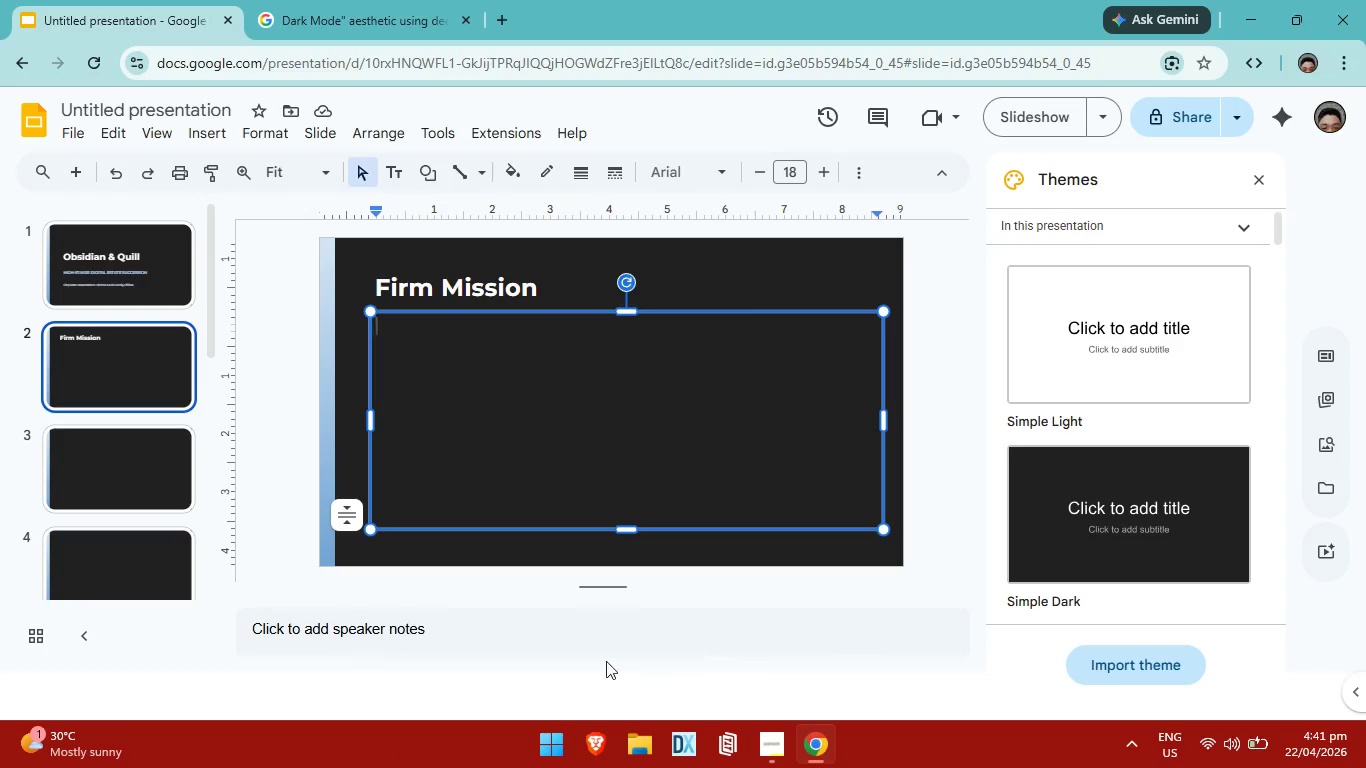 
key(Enter)
 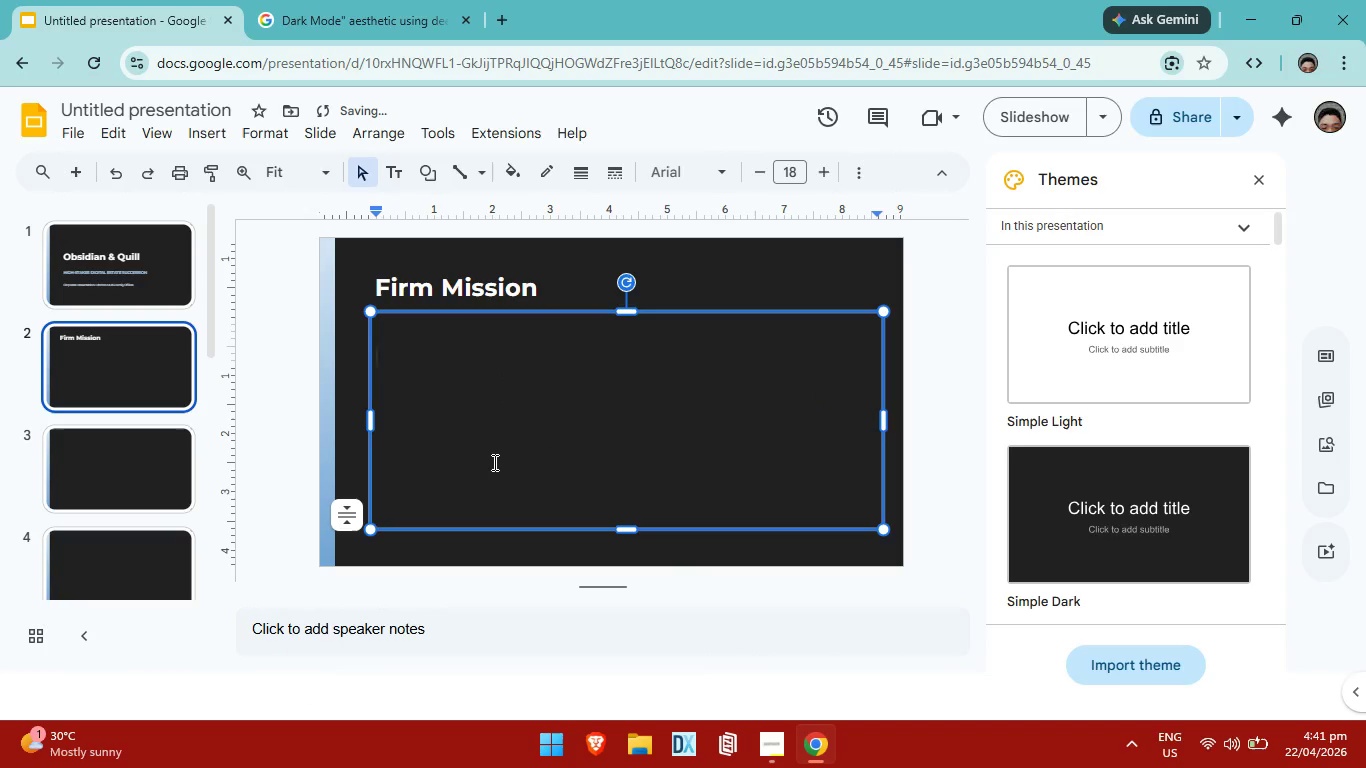 
type(Securing wealth for the digital )
key(Backspace)
type( age.)
 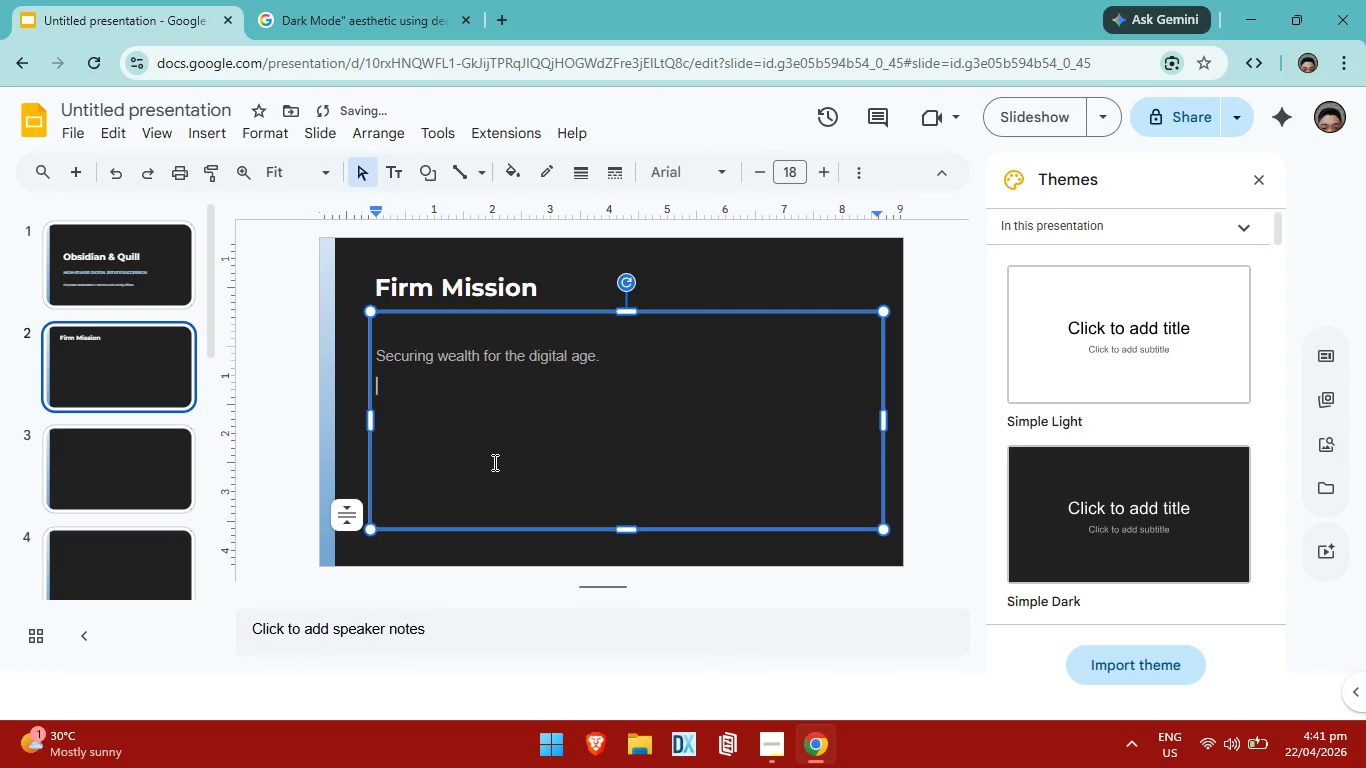 
key(Enter)
 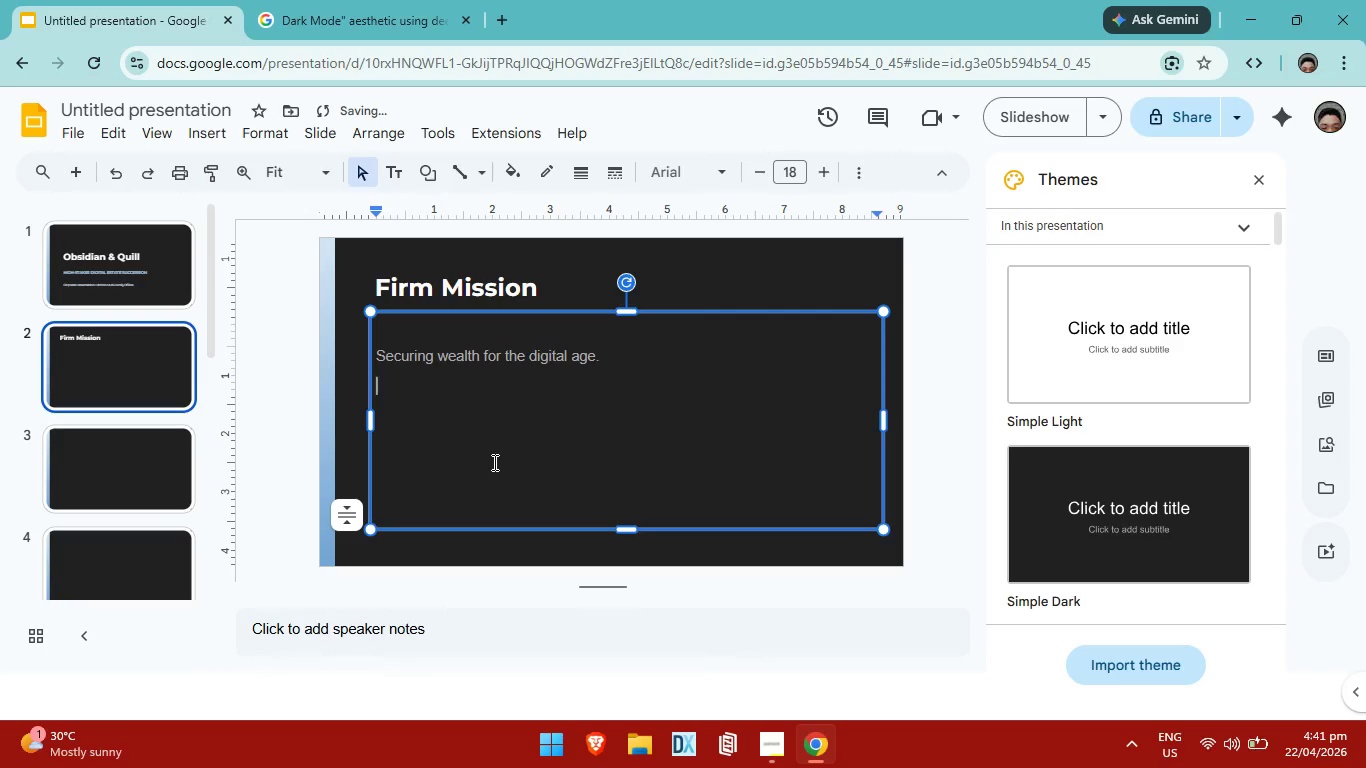 
key(Tab)
 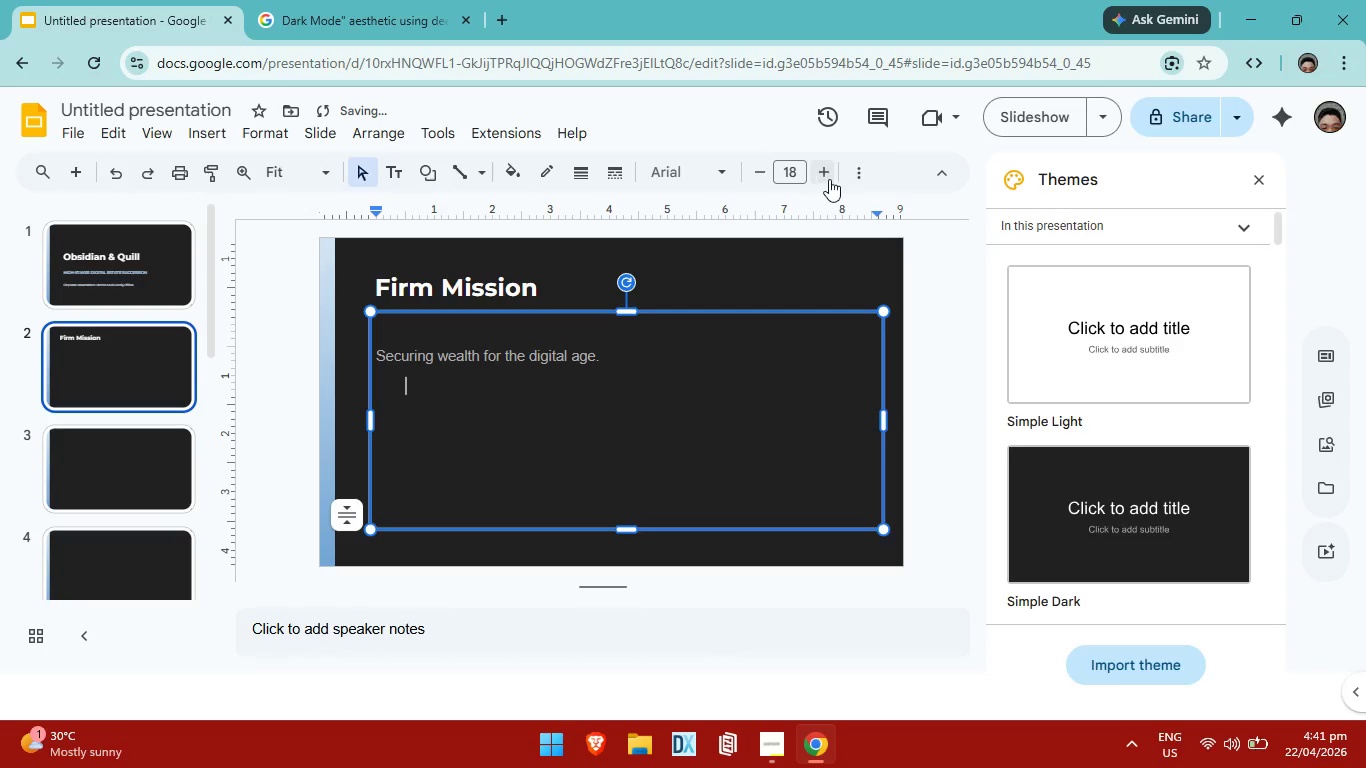 
left_click([863, 172])
 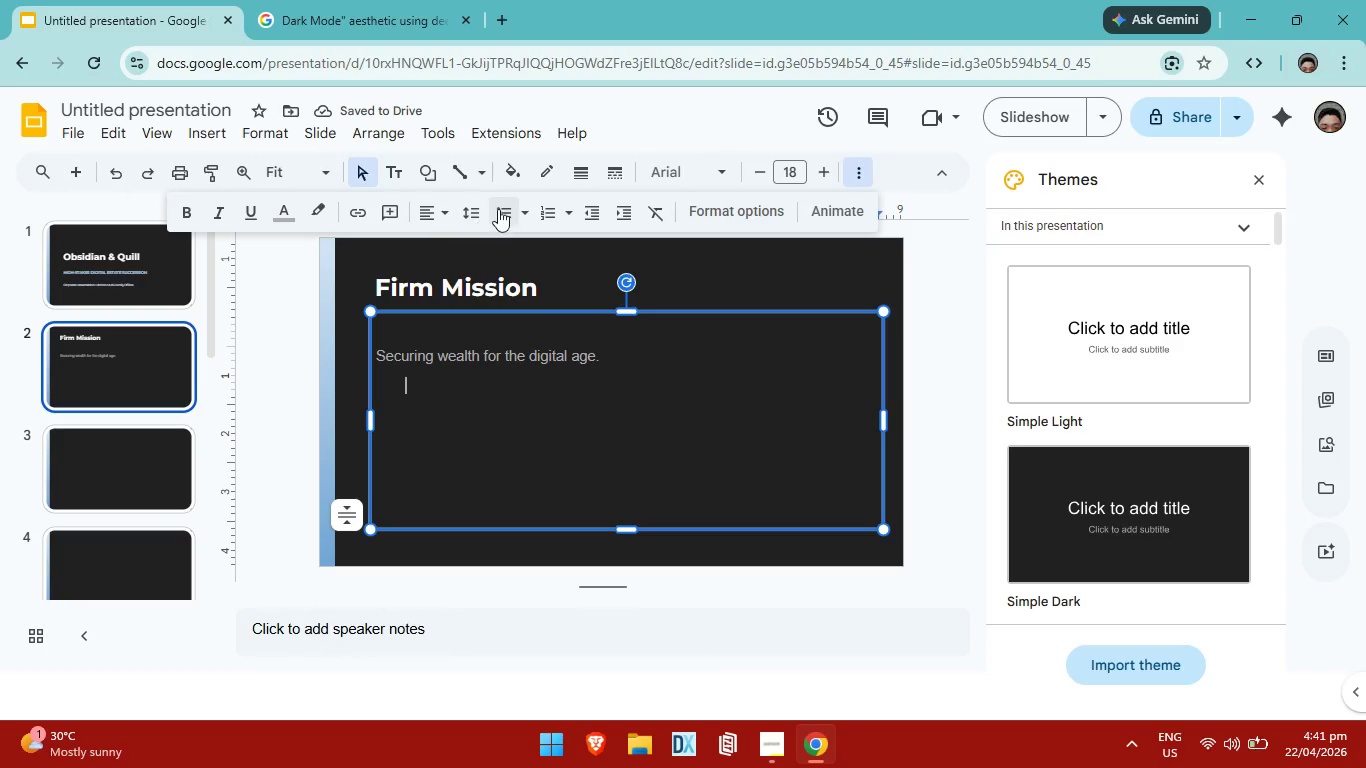 
left_click([498, 209])
 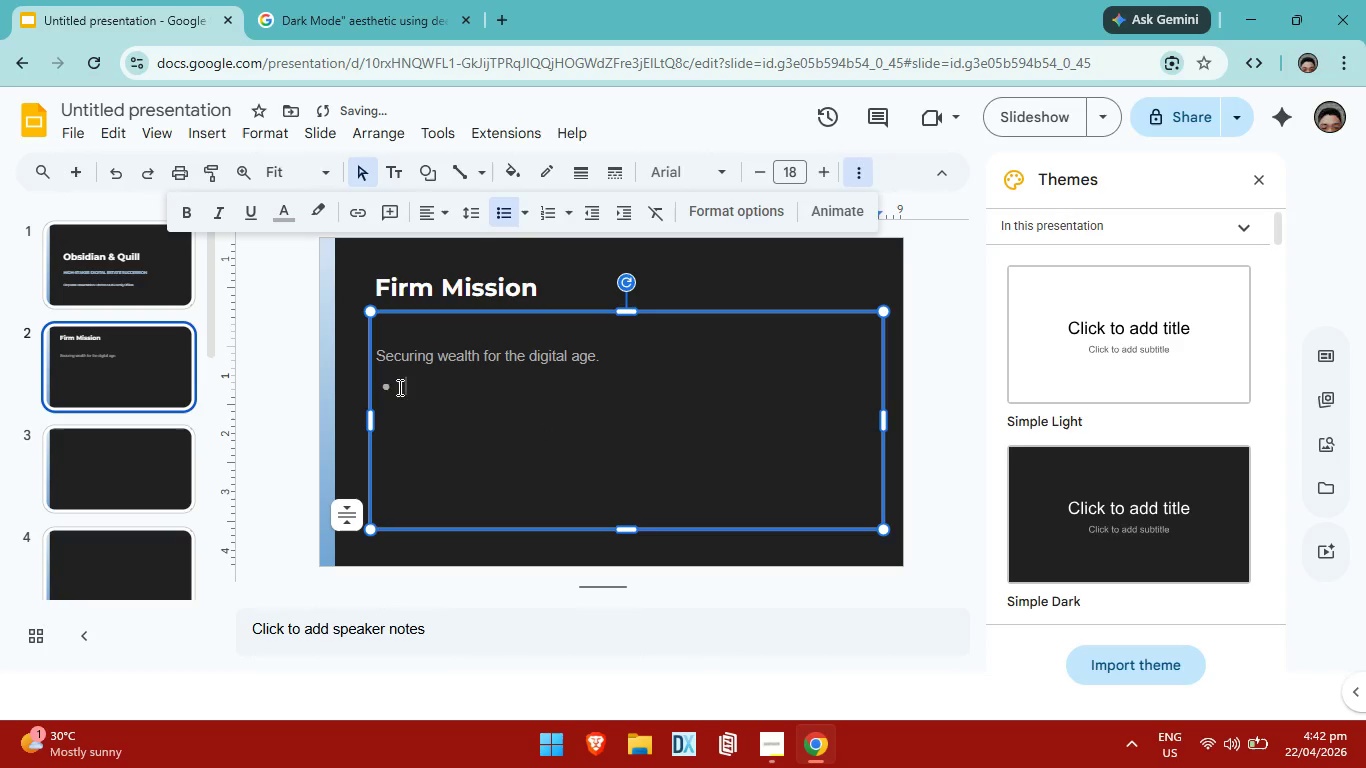 
key(Tab)
 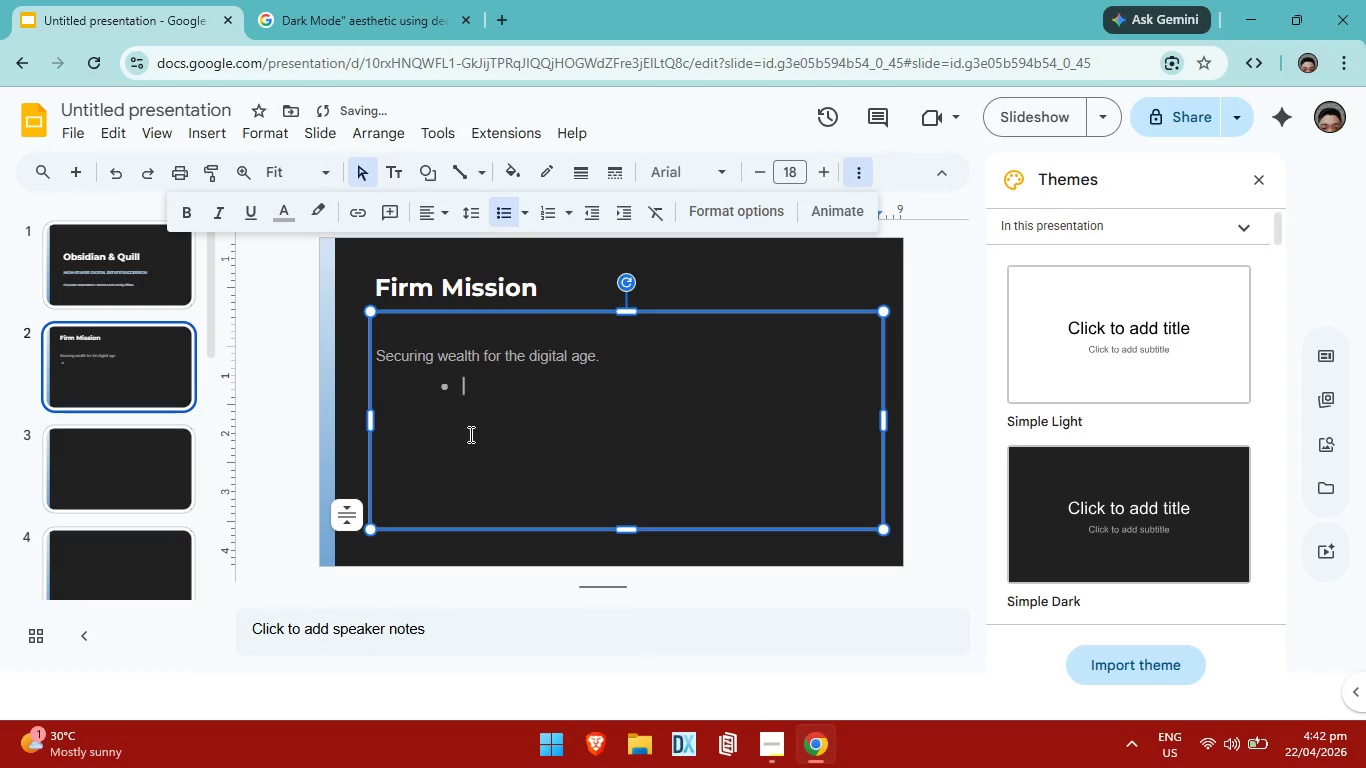 
key(Tab)
 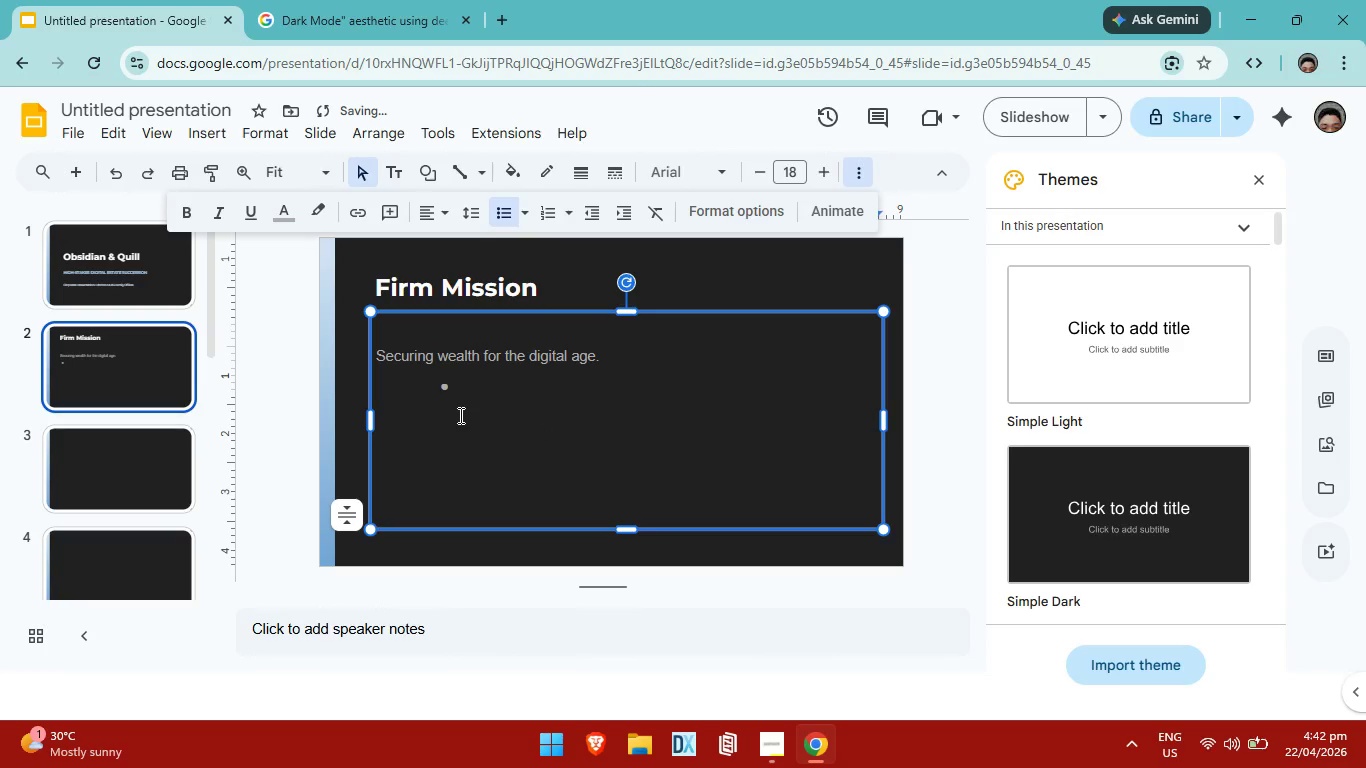 
key(Backspace)
 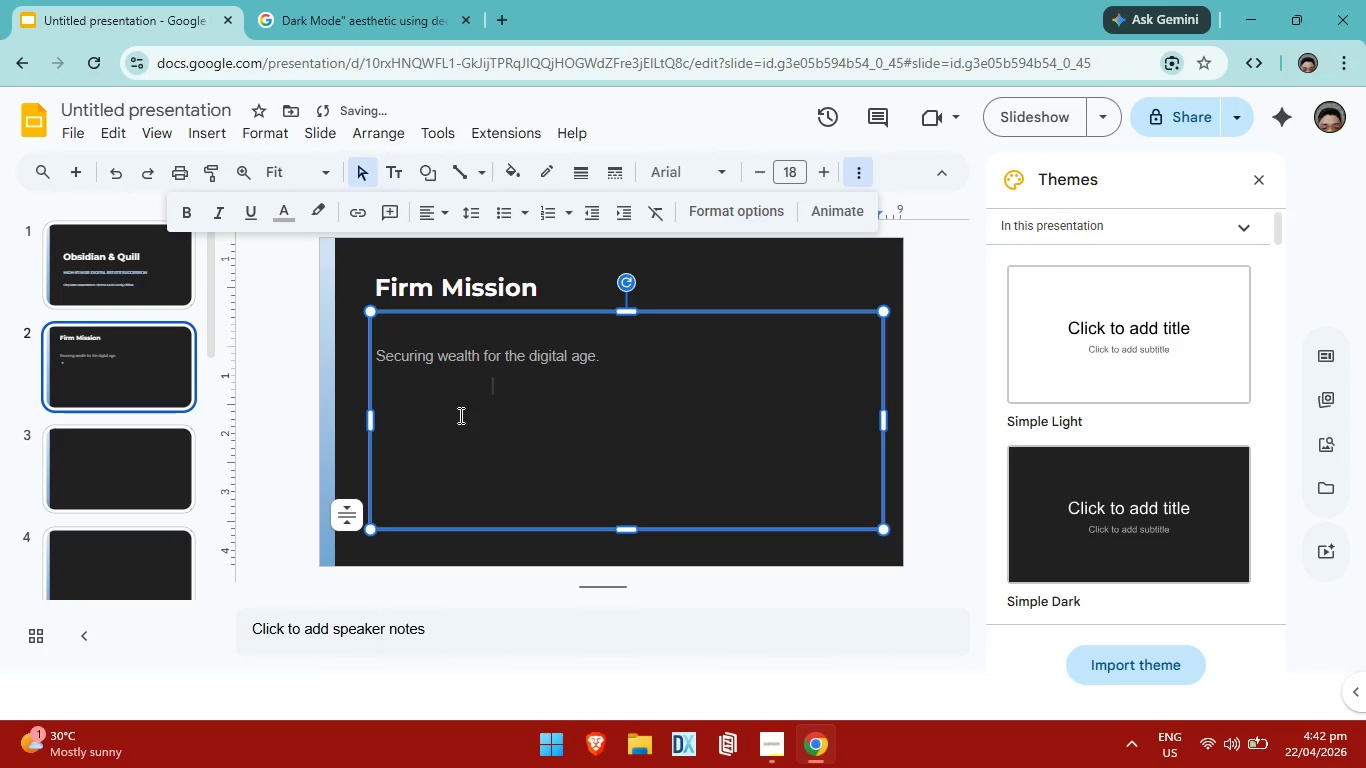 
key(Backspace)
 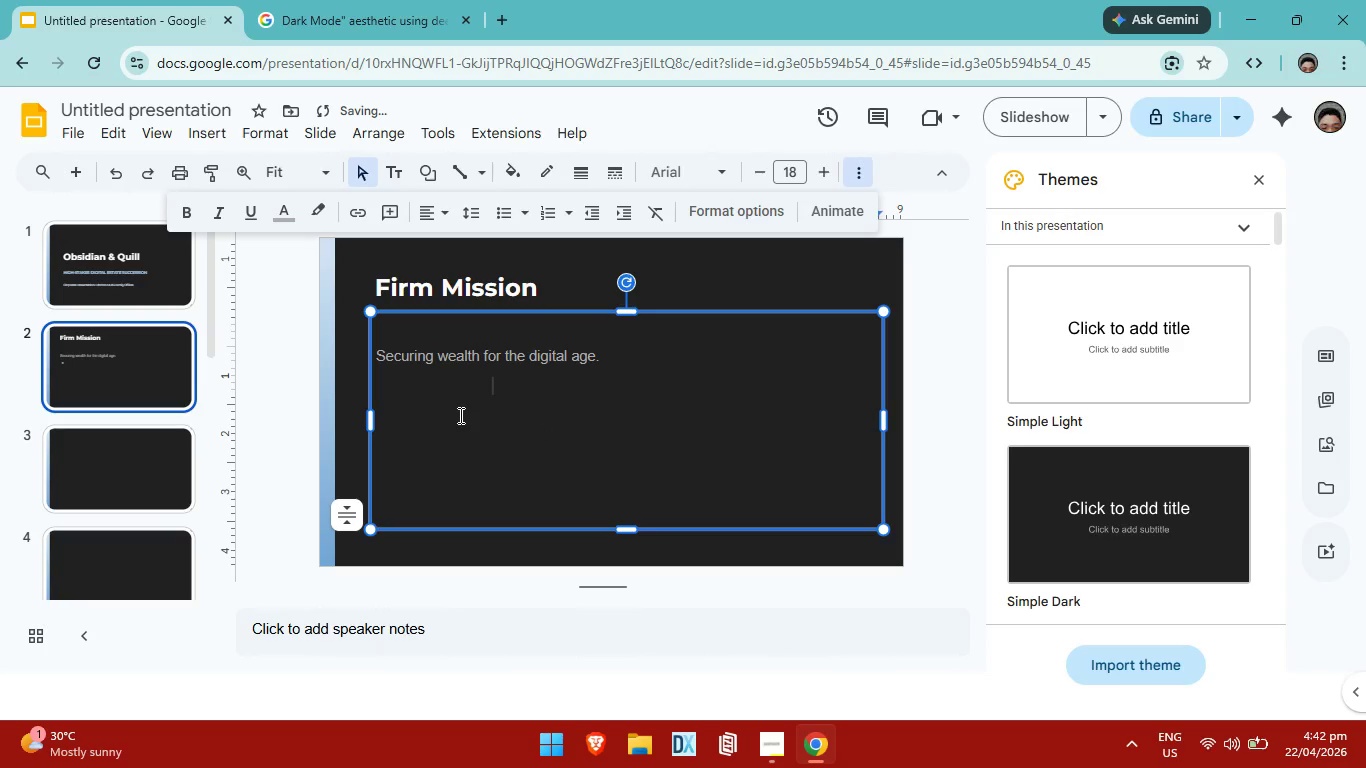 
key(Backspace)
 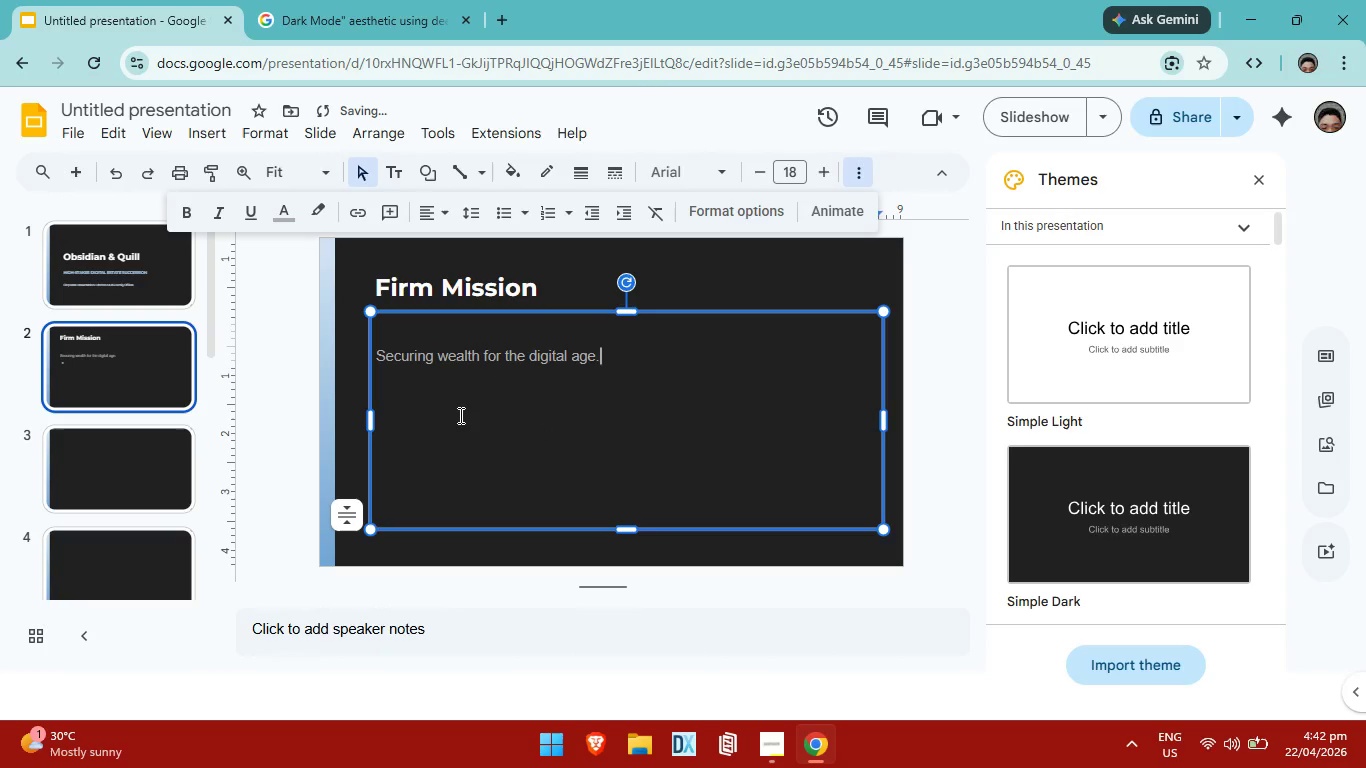 
key(Enter)
 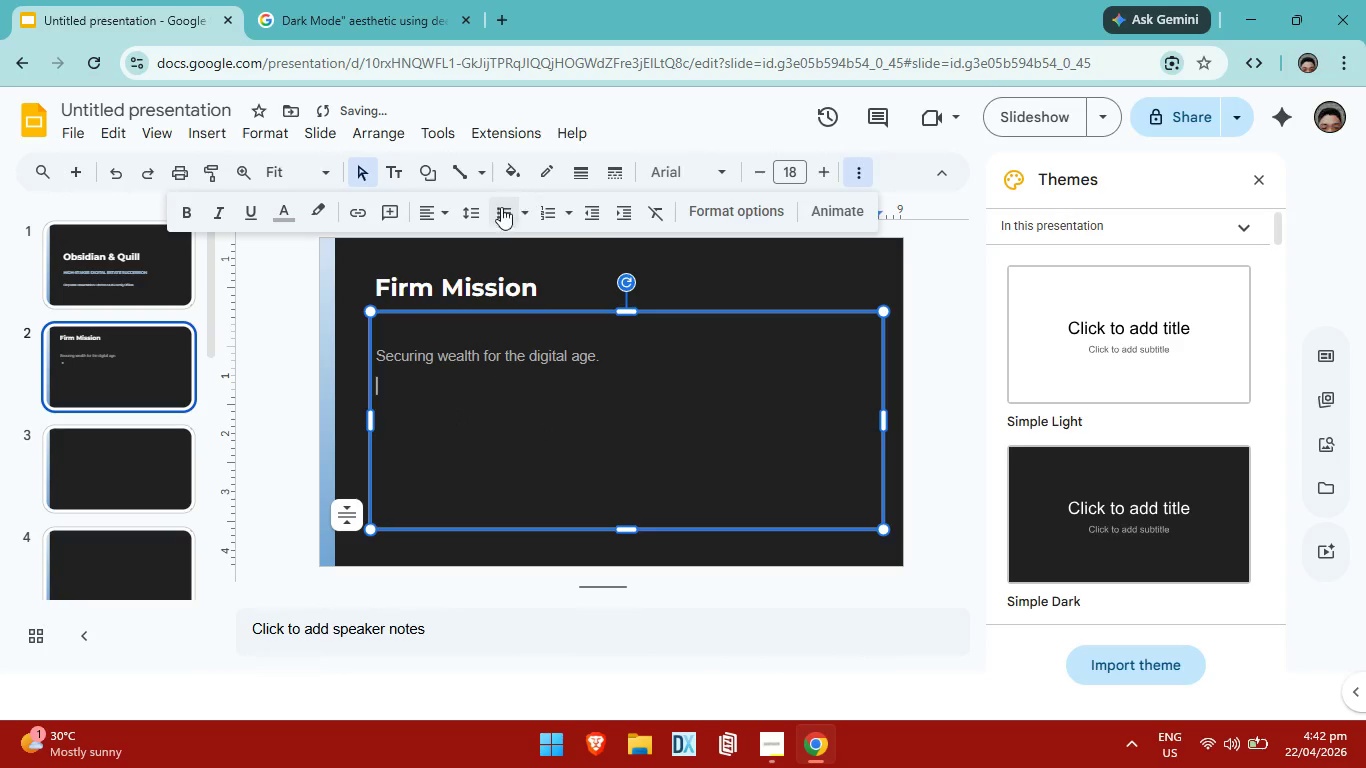 
left_click([501, 209])
 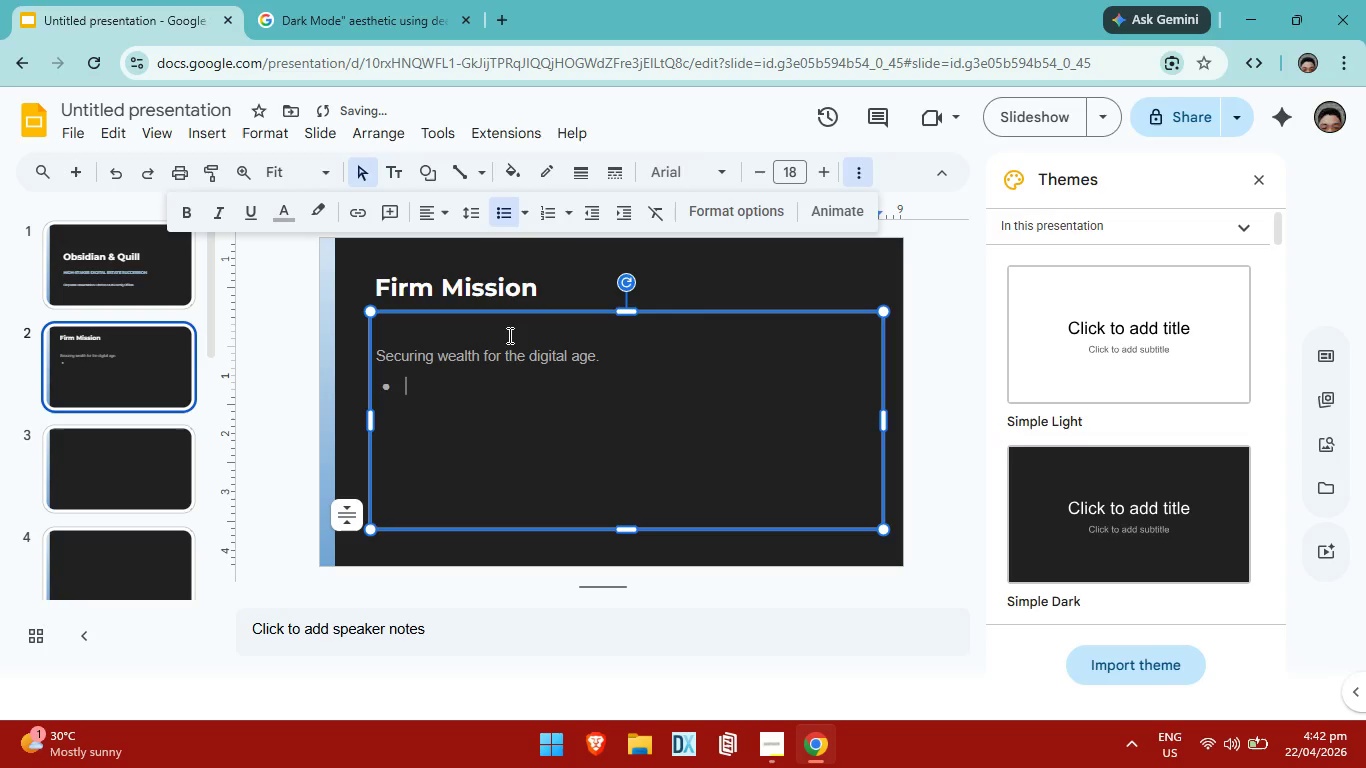 
key(Tab)
 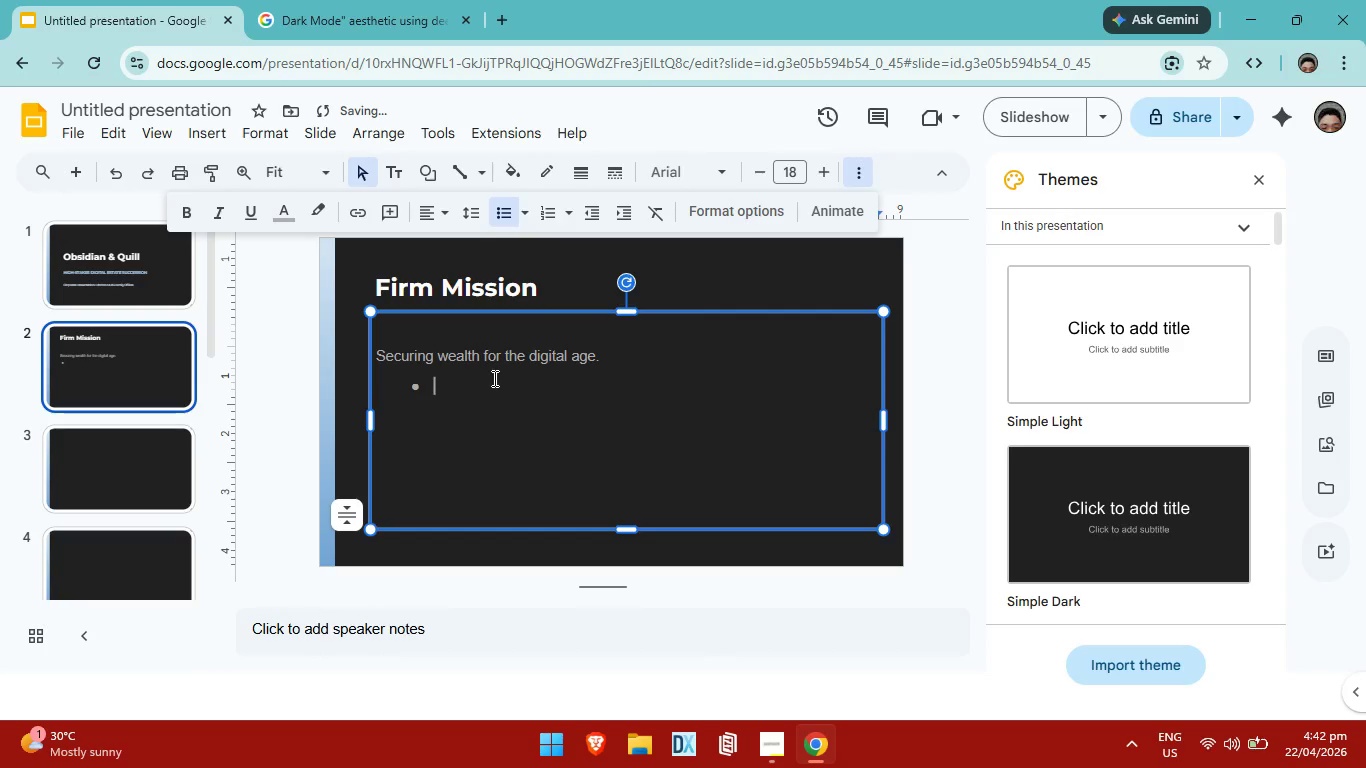 
key(Alt+AltLeft)
 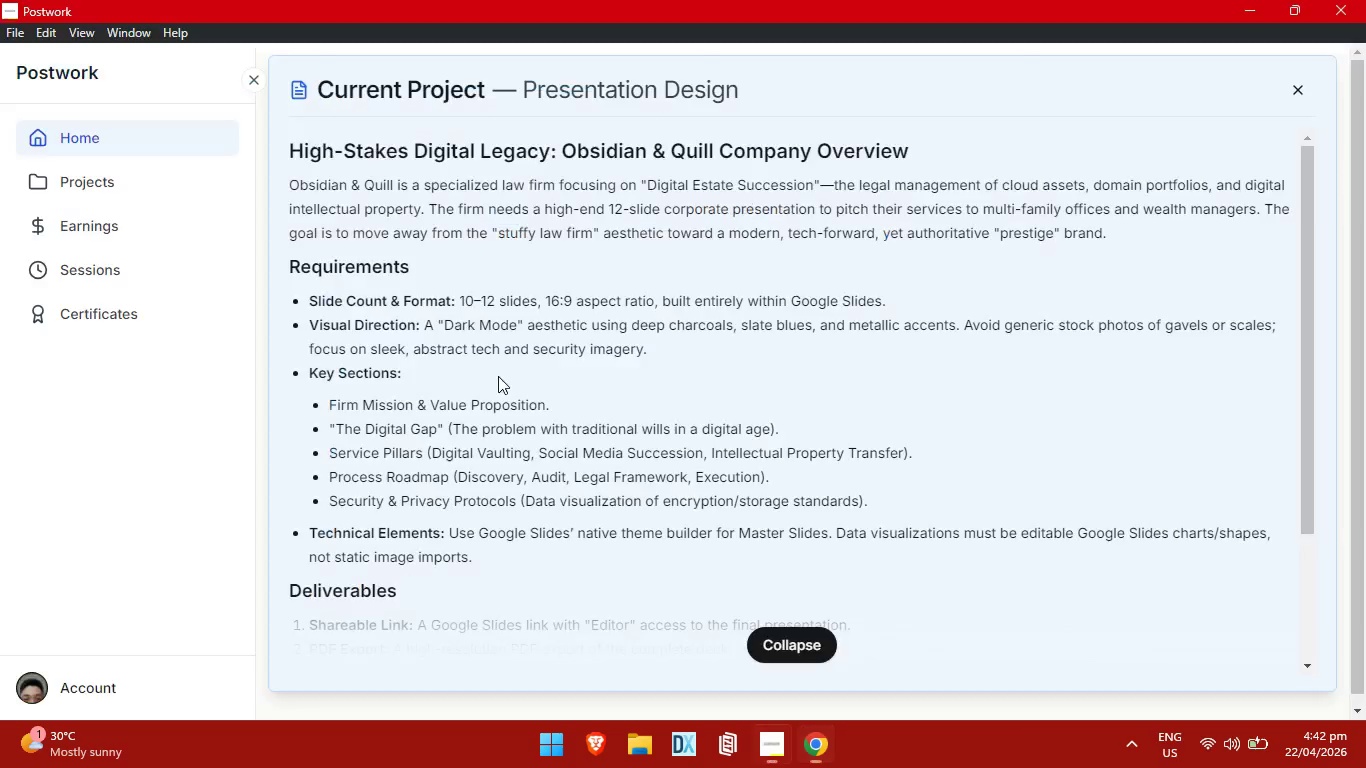 
key(Alt+Tab)